 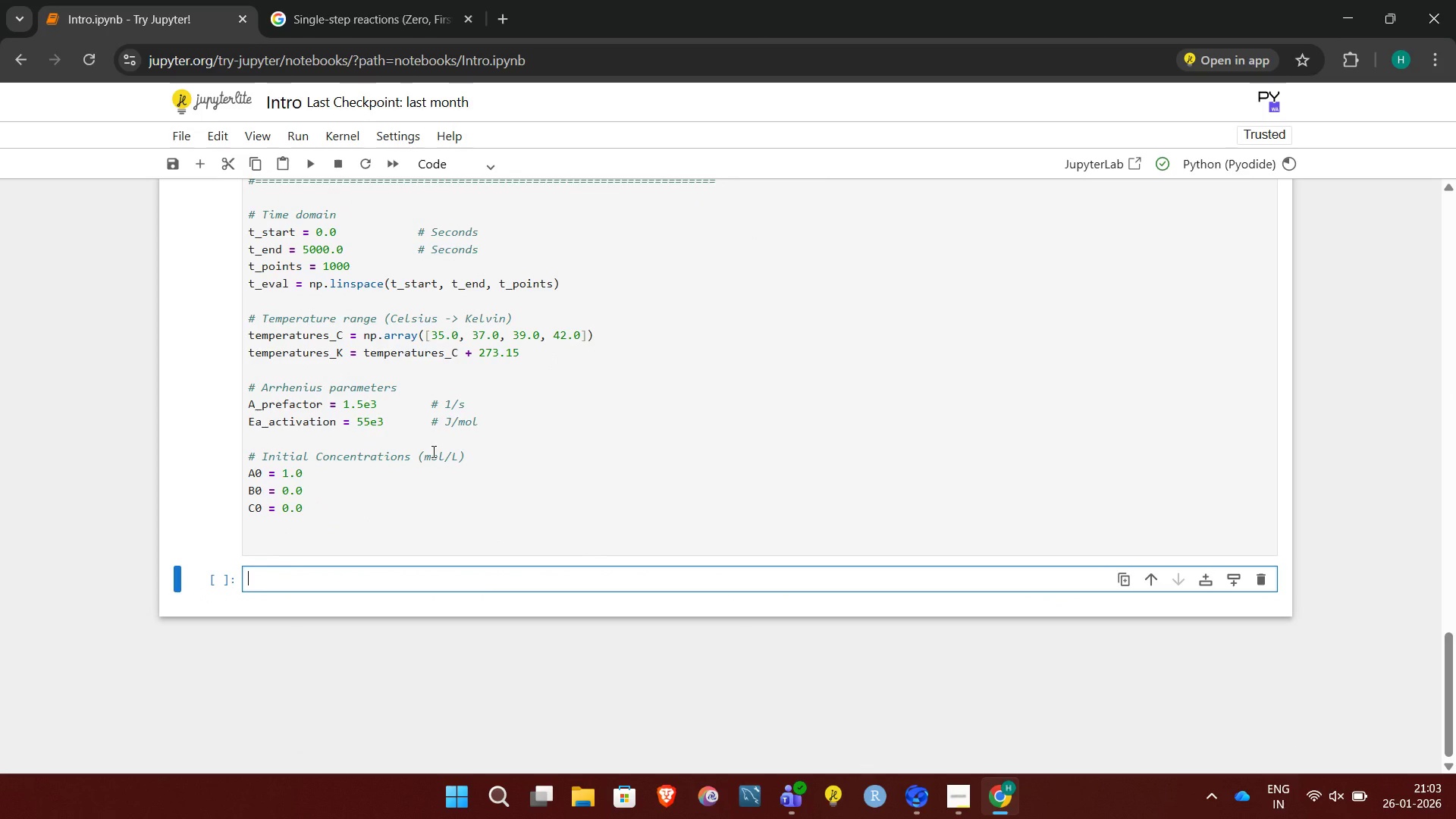 
key(Shift+3)
 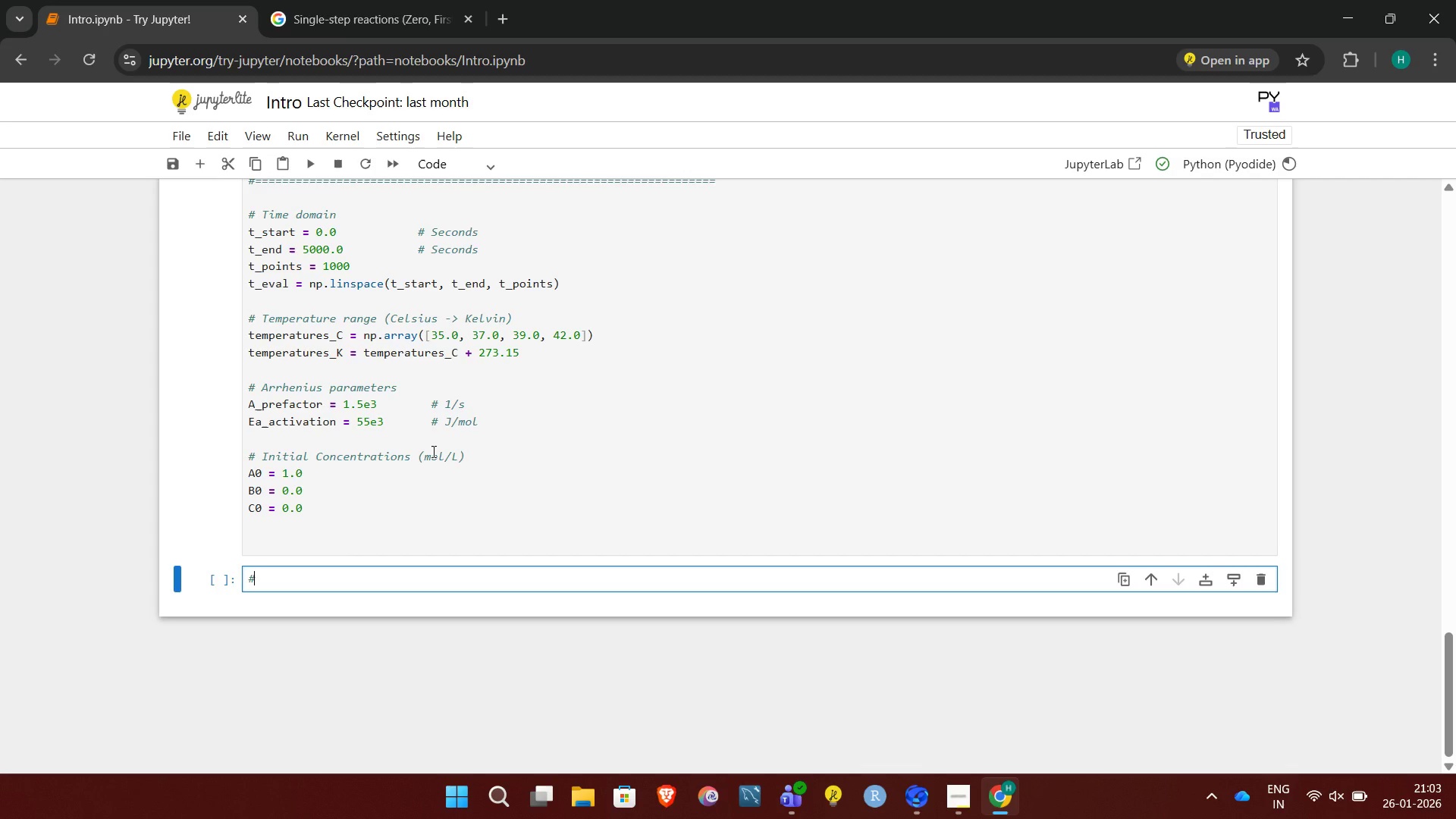 
hold_key(key=Equal, duration=1.51)
 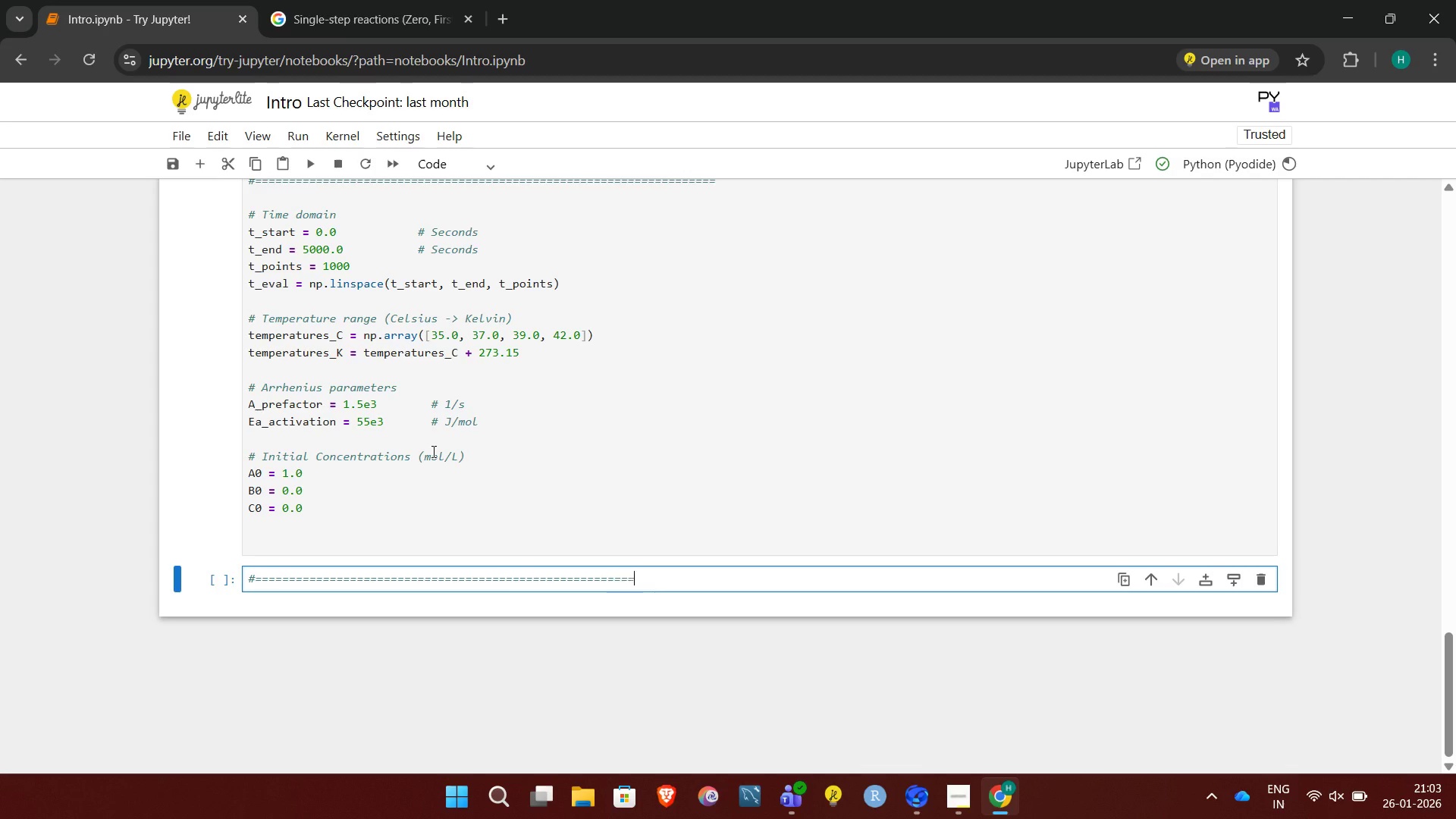 
hold_key(key=Equal, duration=1.09)
 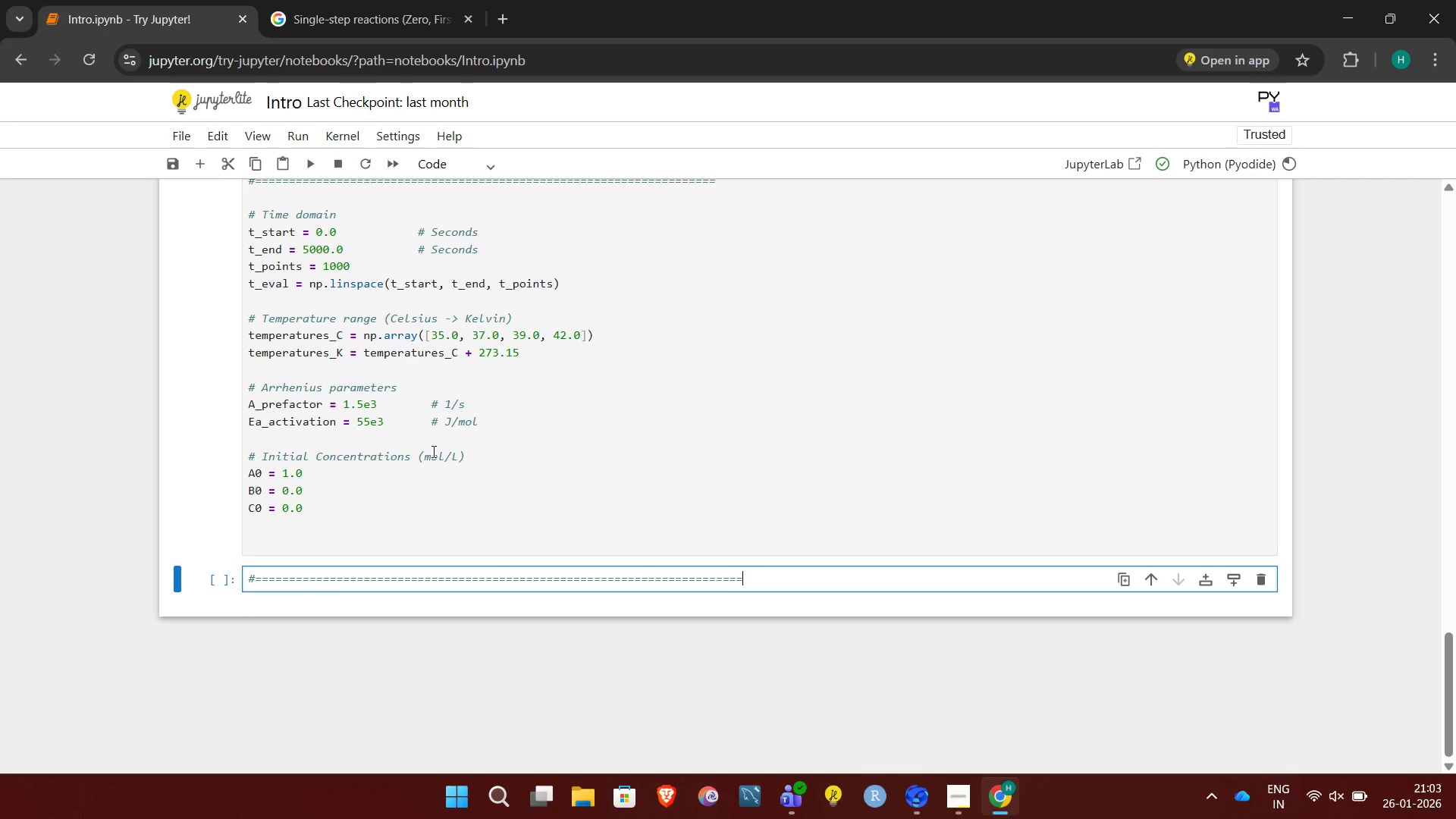 
key(Enter)
 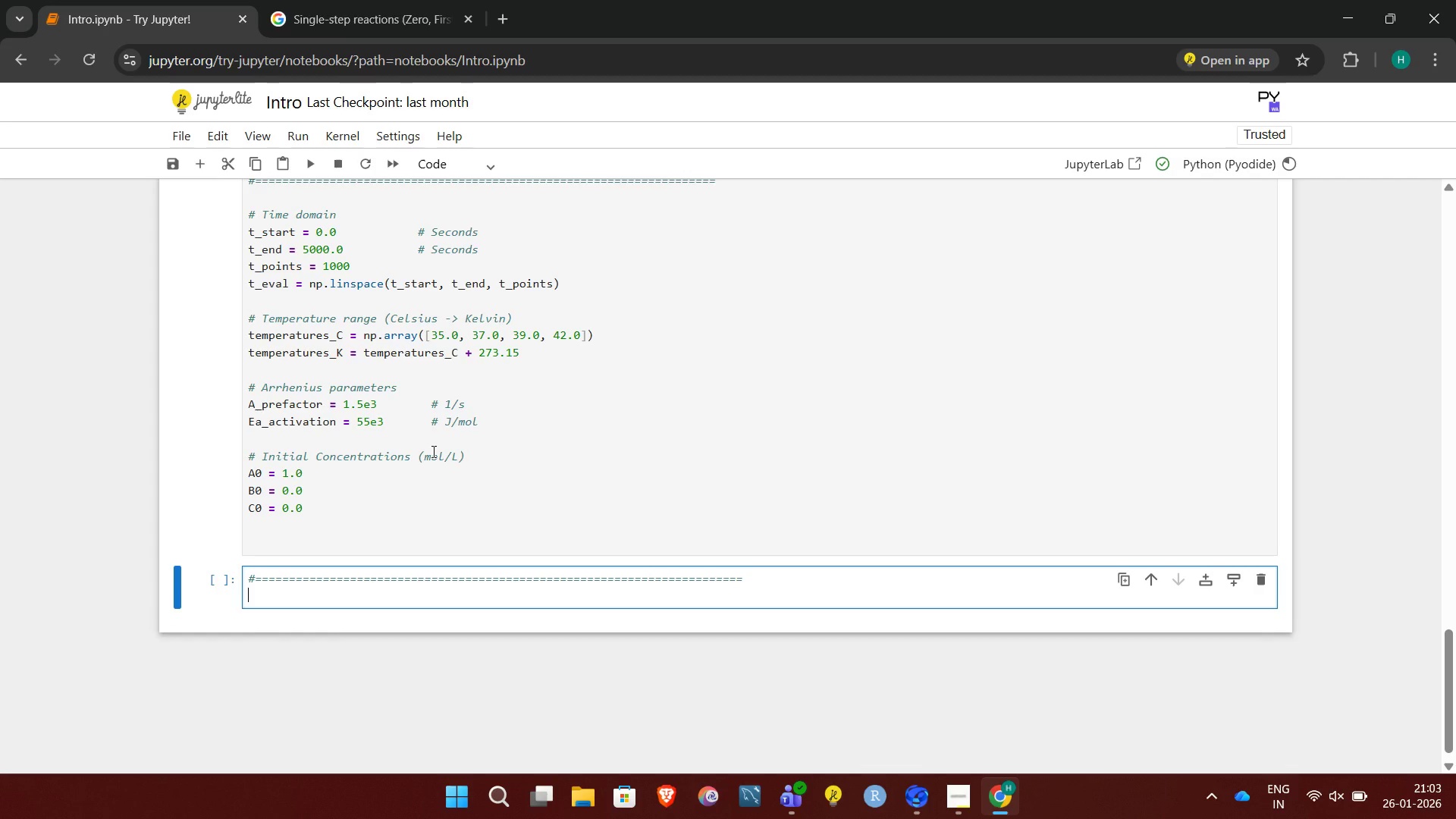 
type(# SECTION 6 : )
 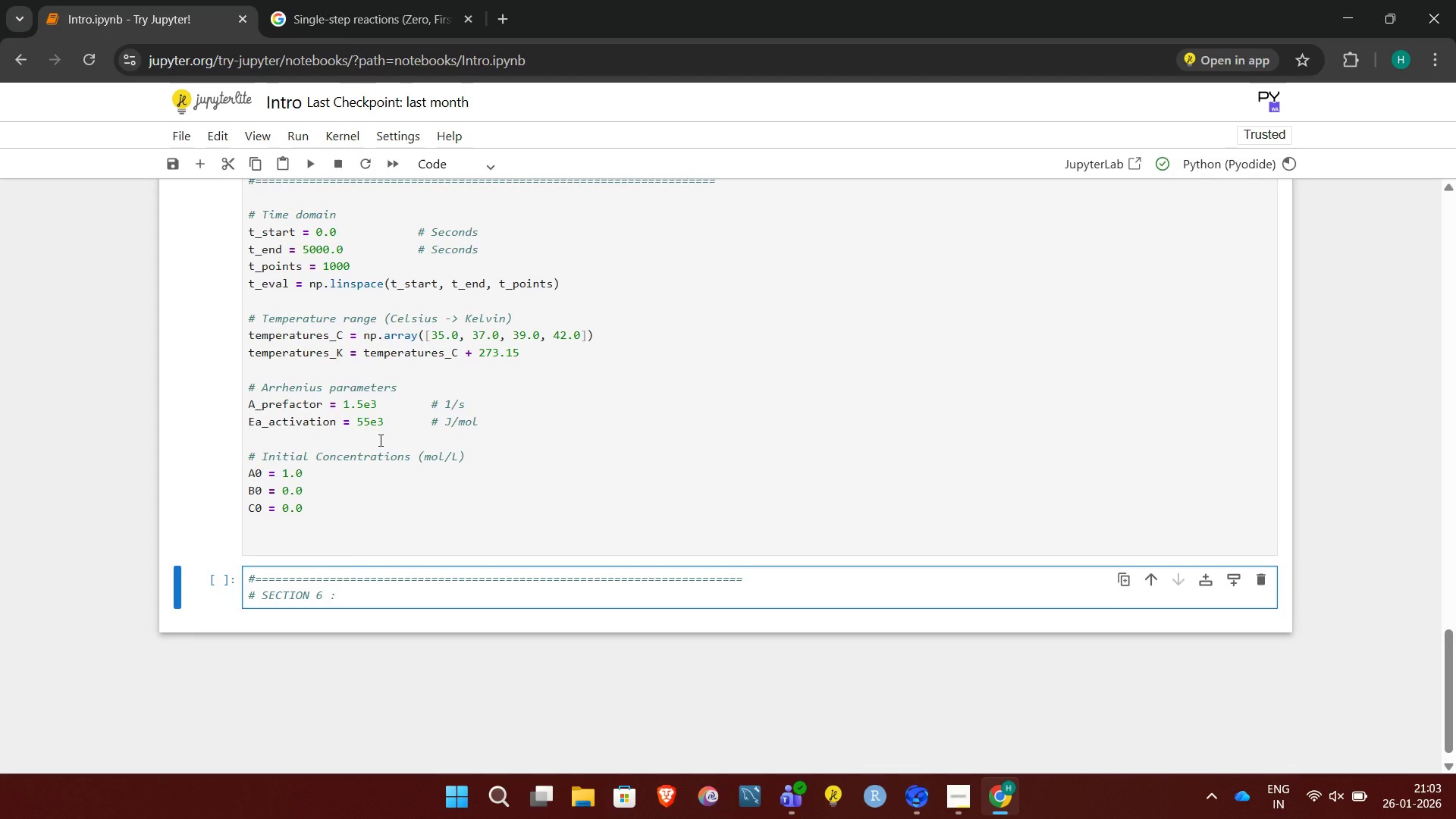 
type(SCENARIO 1 : BASELINE CLEARNACE)
key(Backspace)
key(Backspace)
key(Backspace)
key(Backspace)
type(ANCE (single step))
 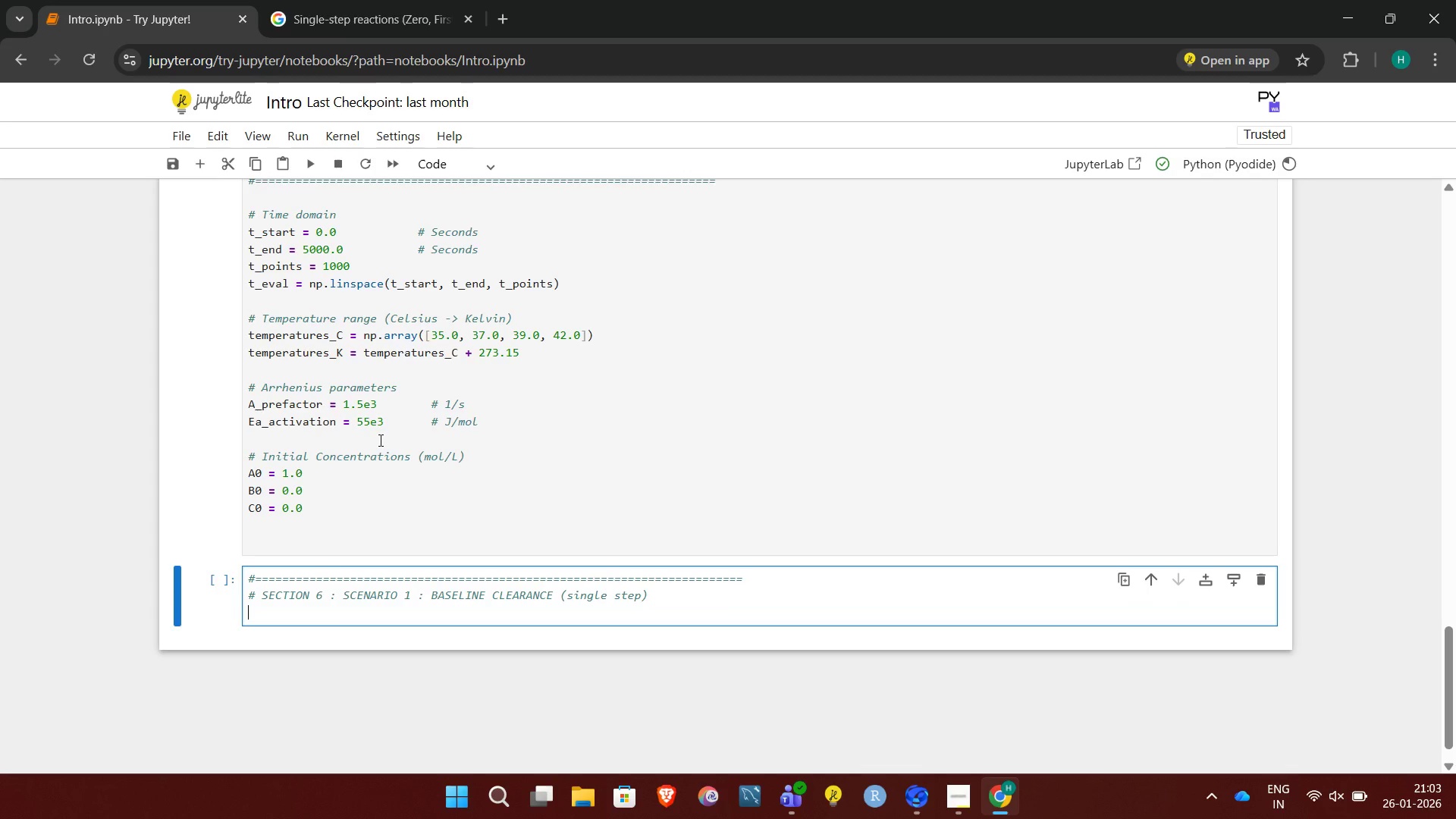 
 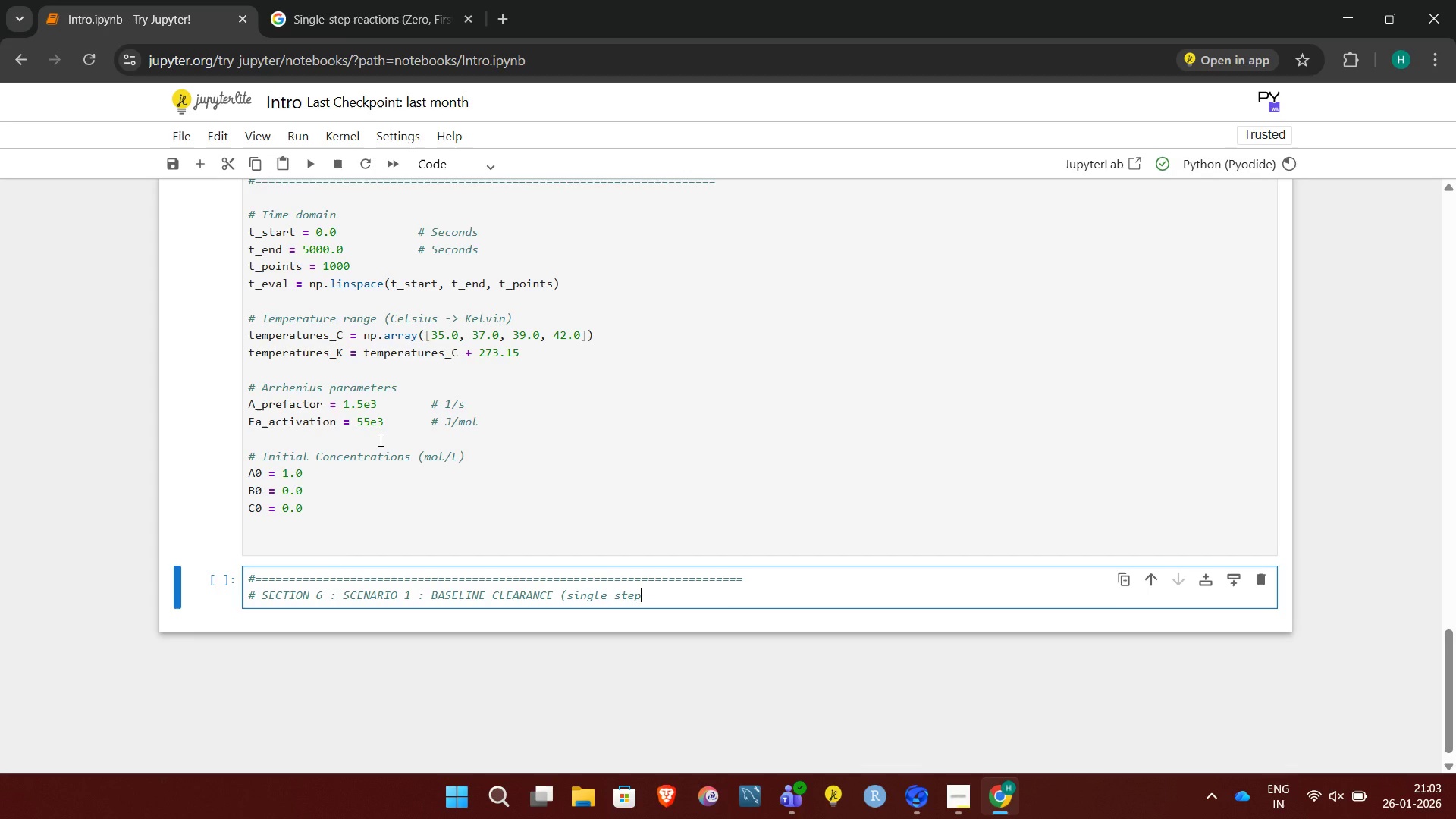 
key(Enter)
 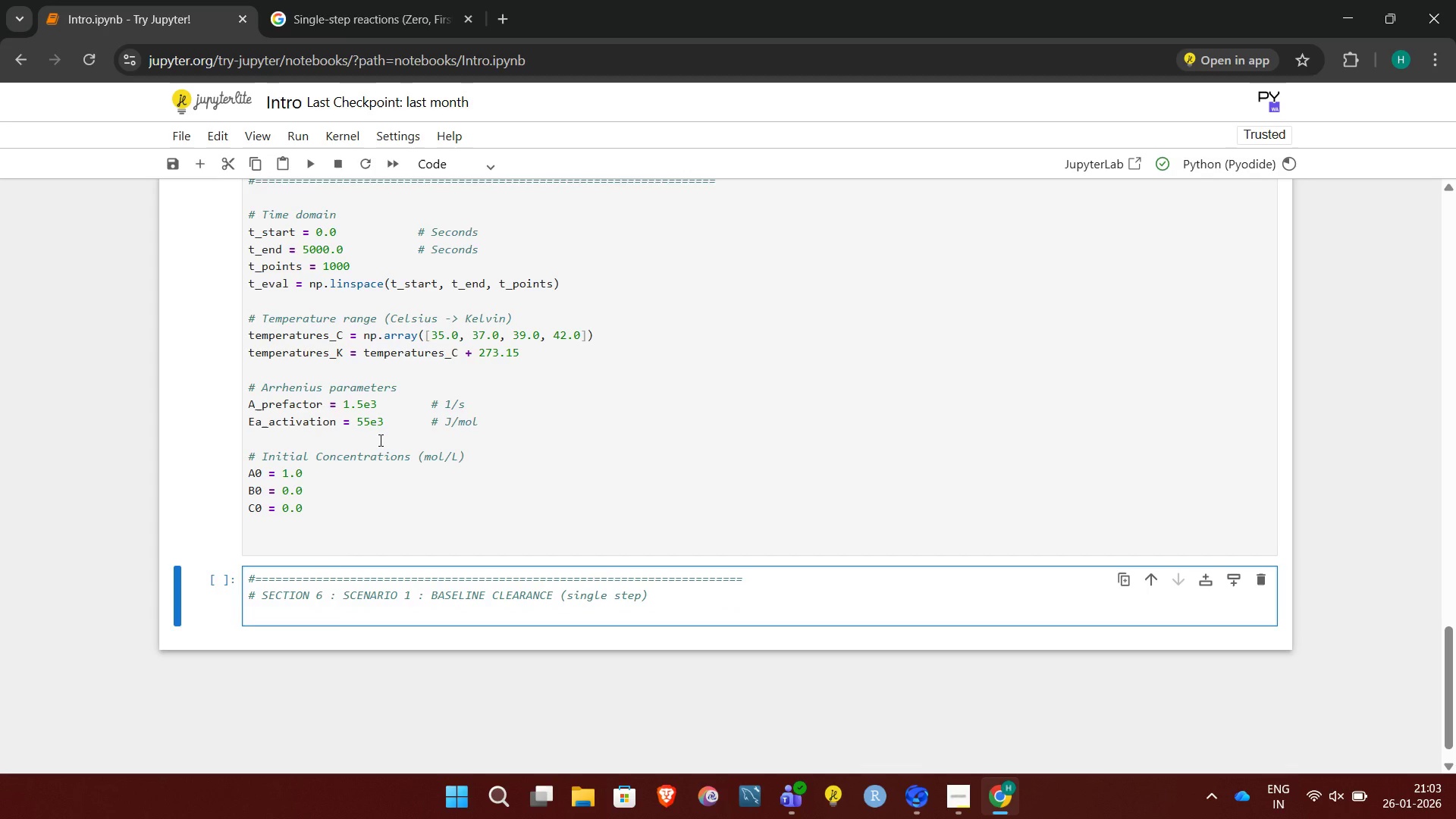 
key(Shift+3)
 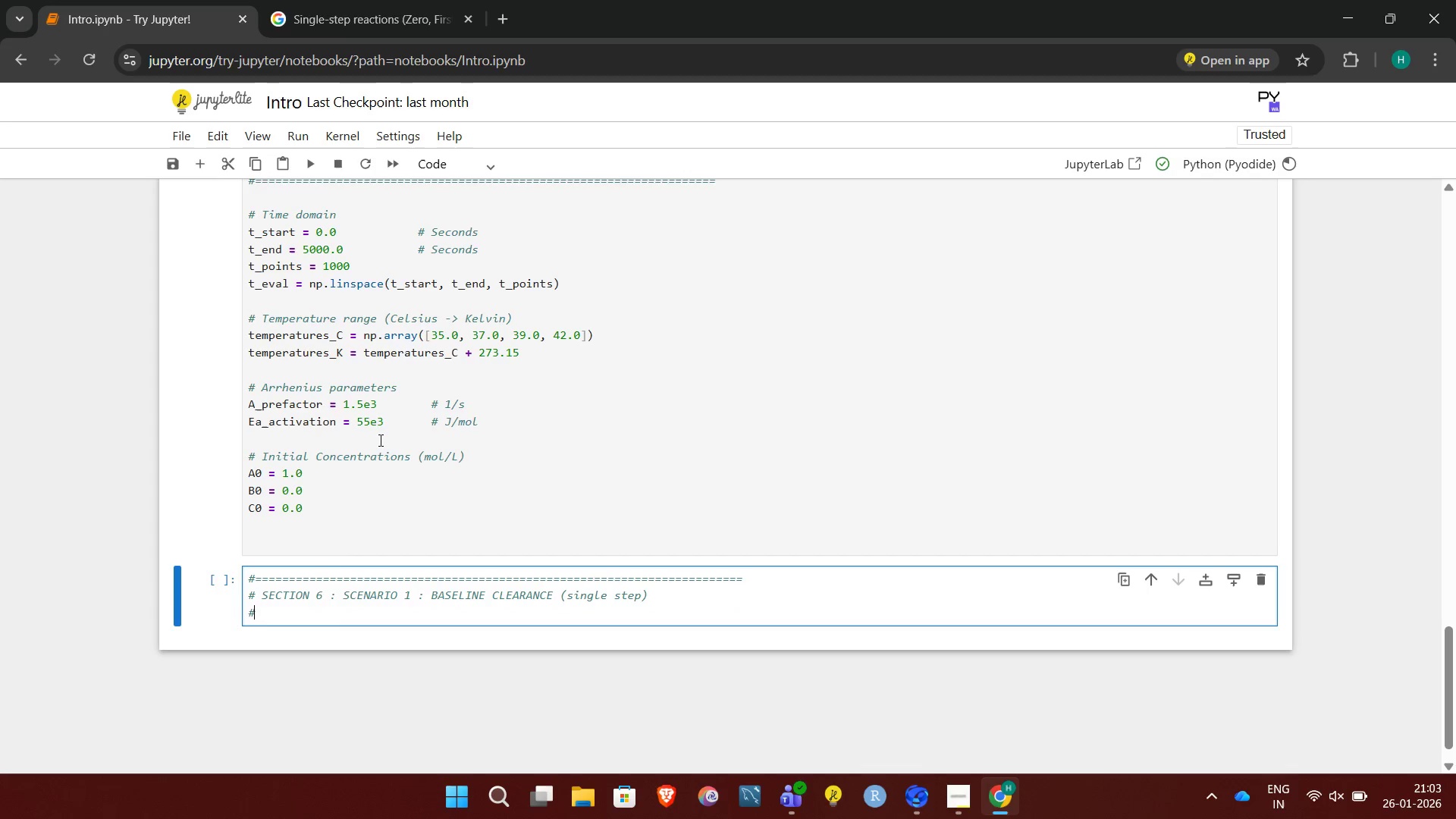 
hold_key(key=Equal, duration=1.5)
 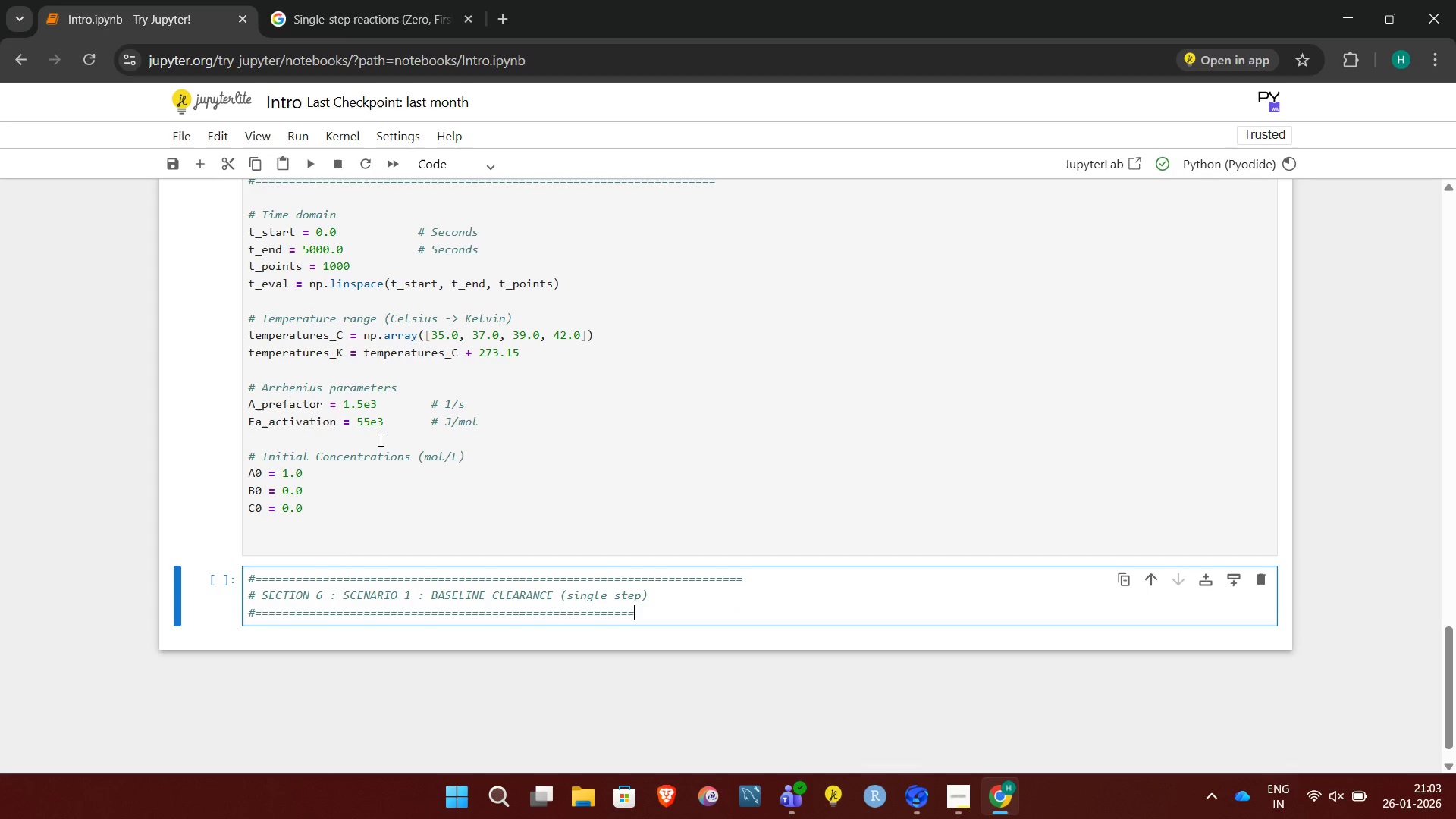 
hold_key(key=Equal, duration=1.06)
 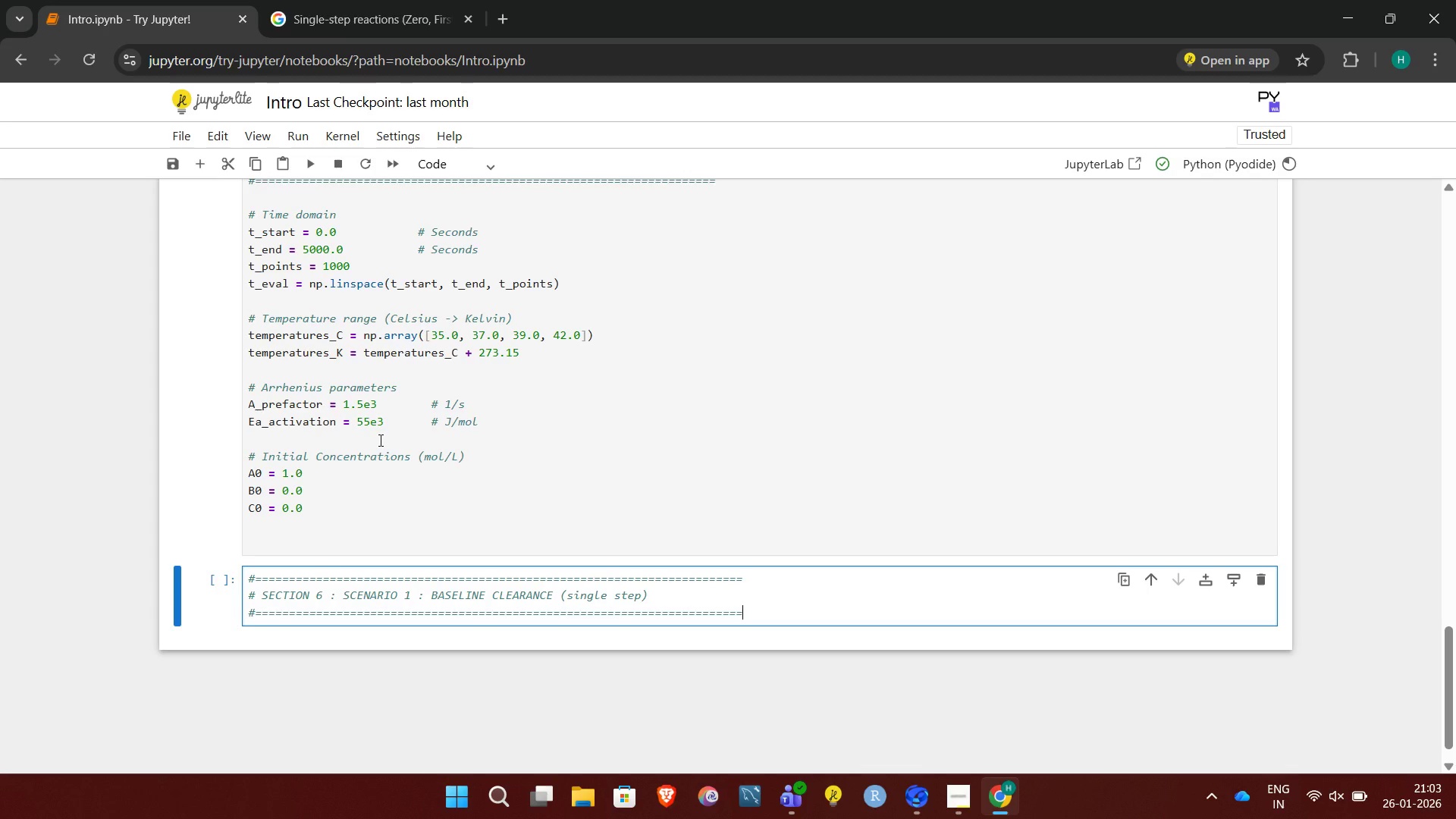 
hold_key(key=Equal, duration=0.42)
 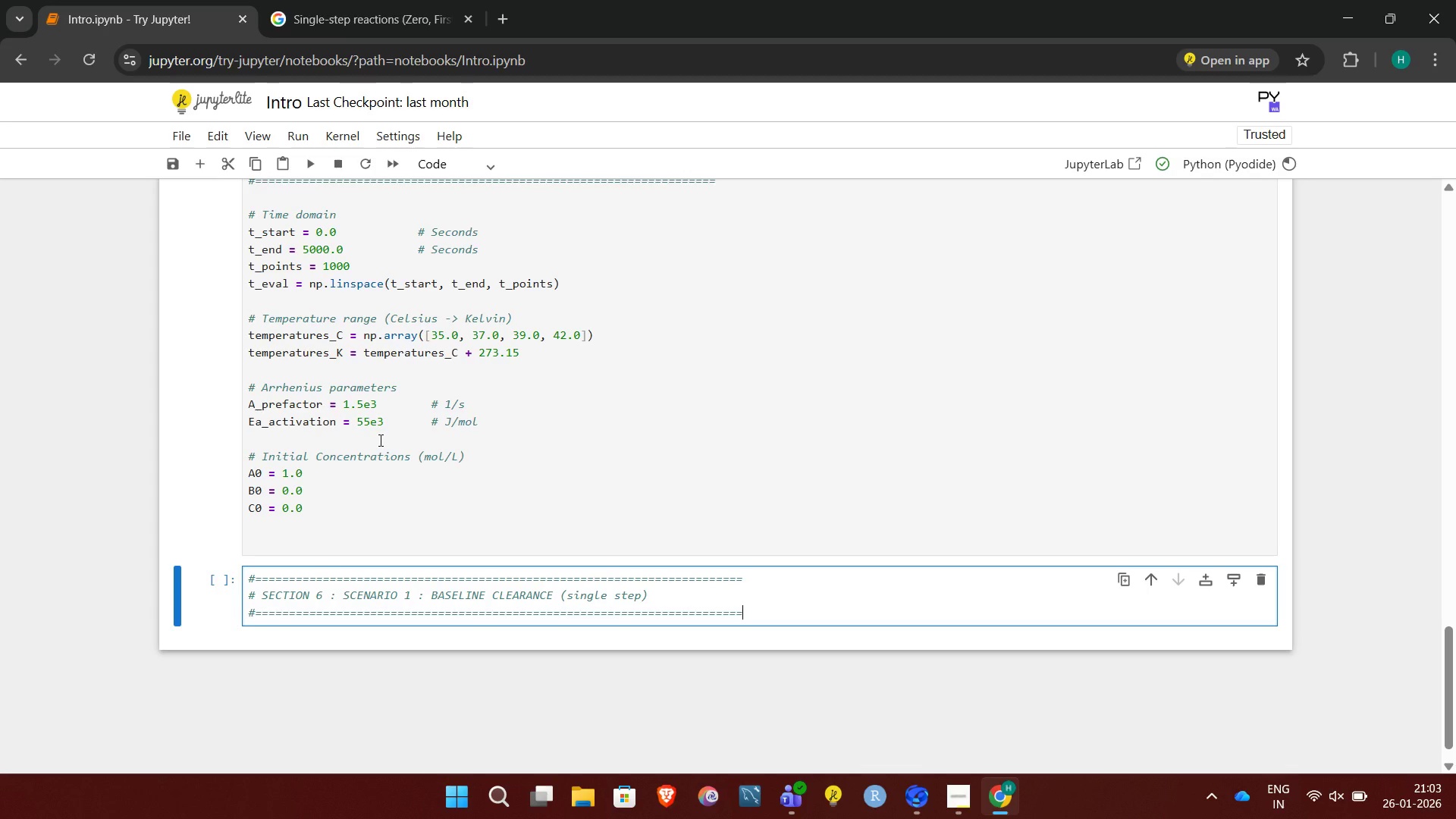 
key(Equal)
 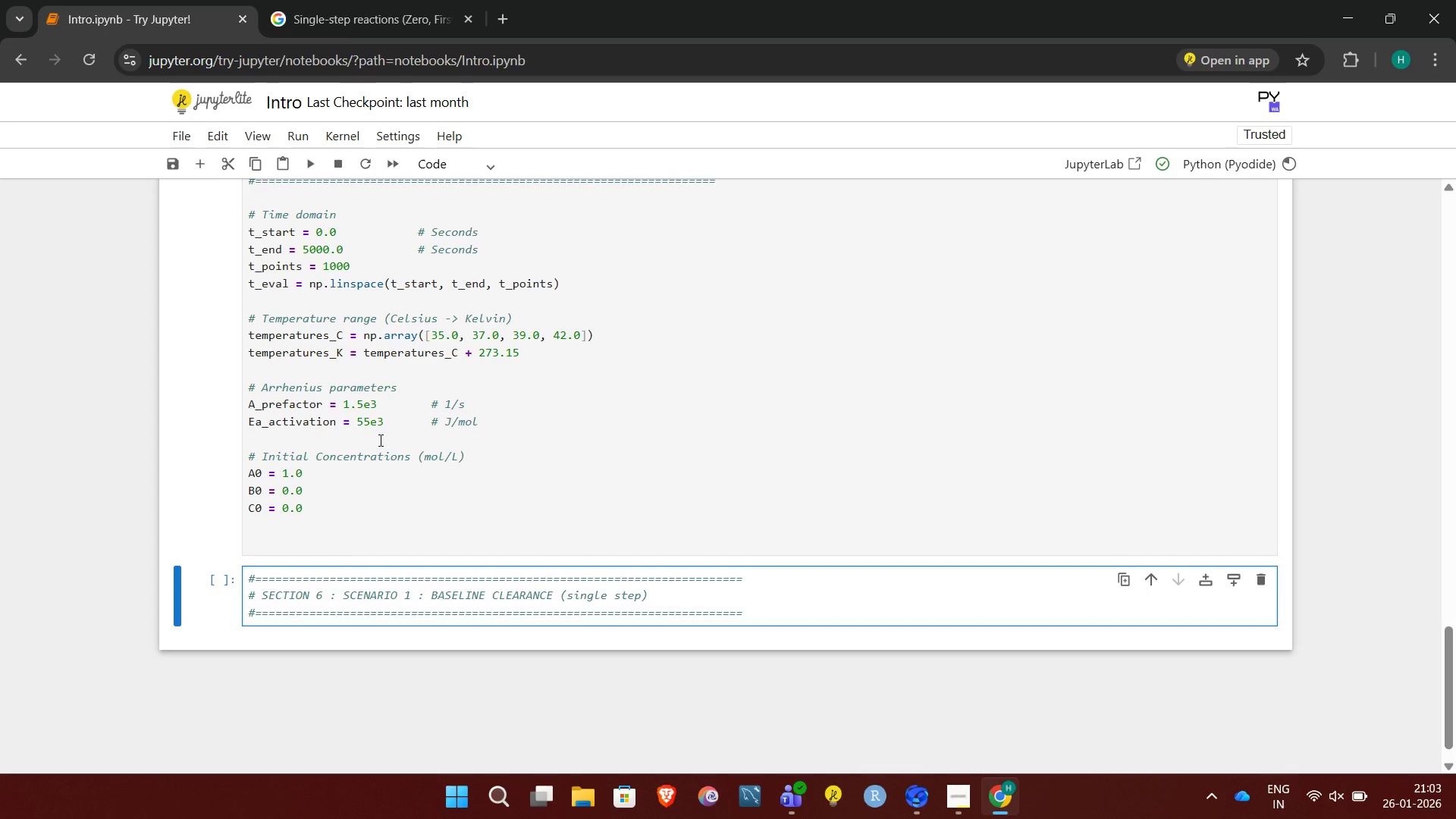 
key(Enter)
 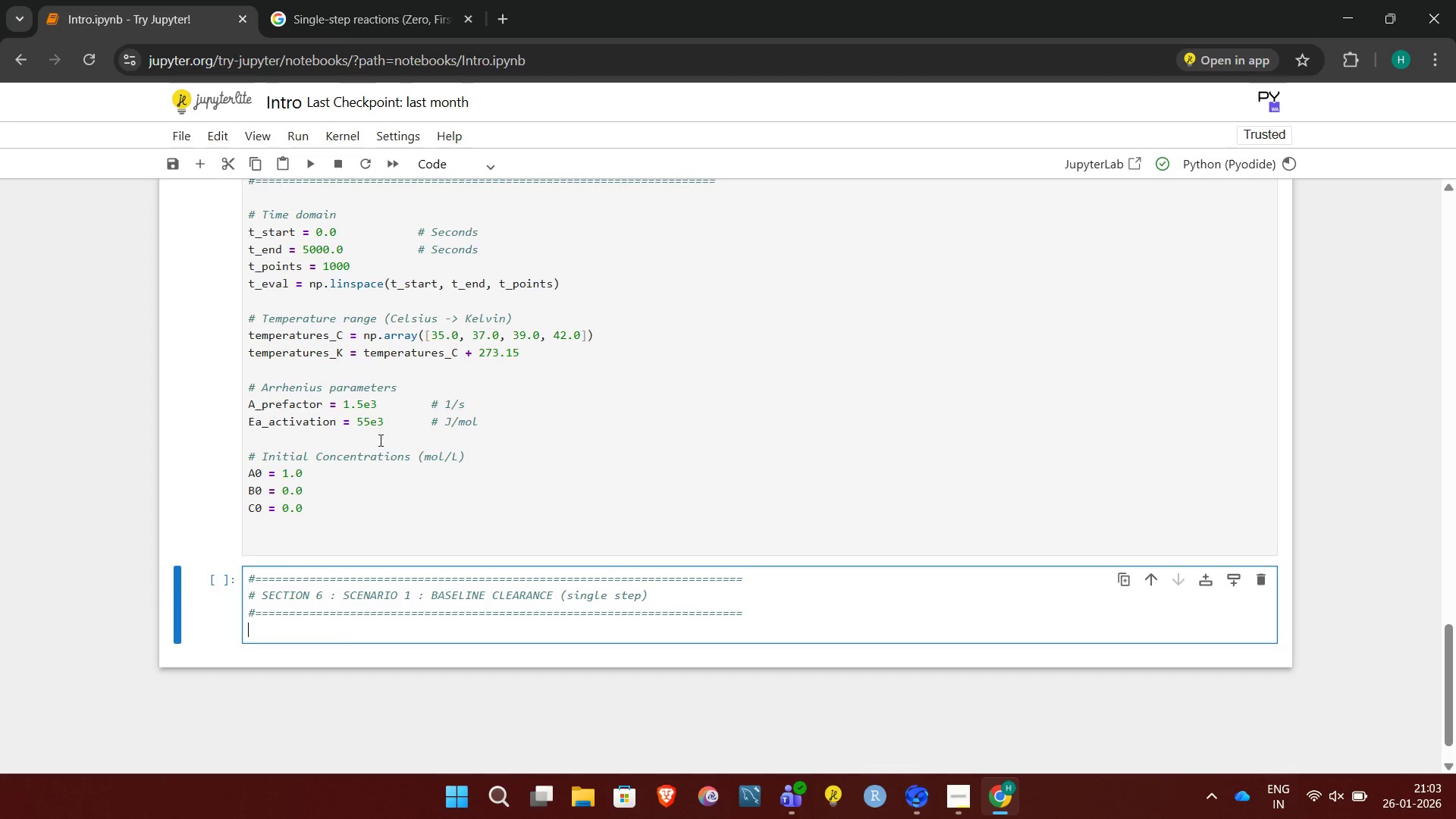 
key(Enter)
 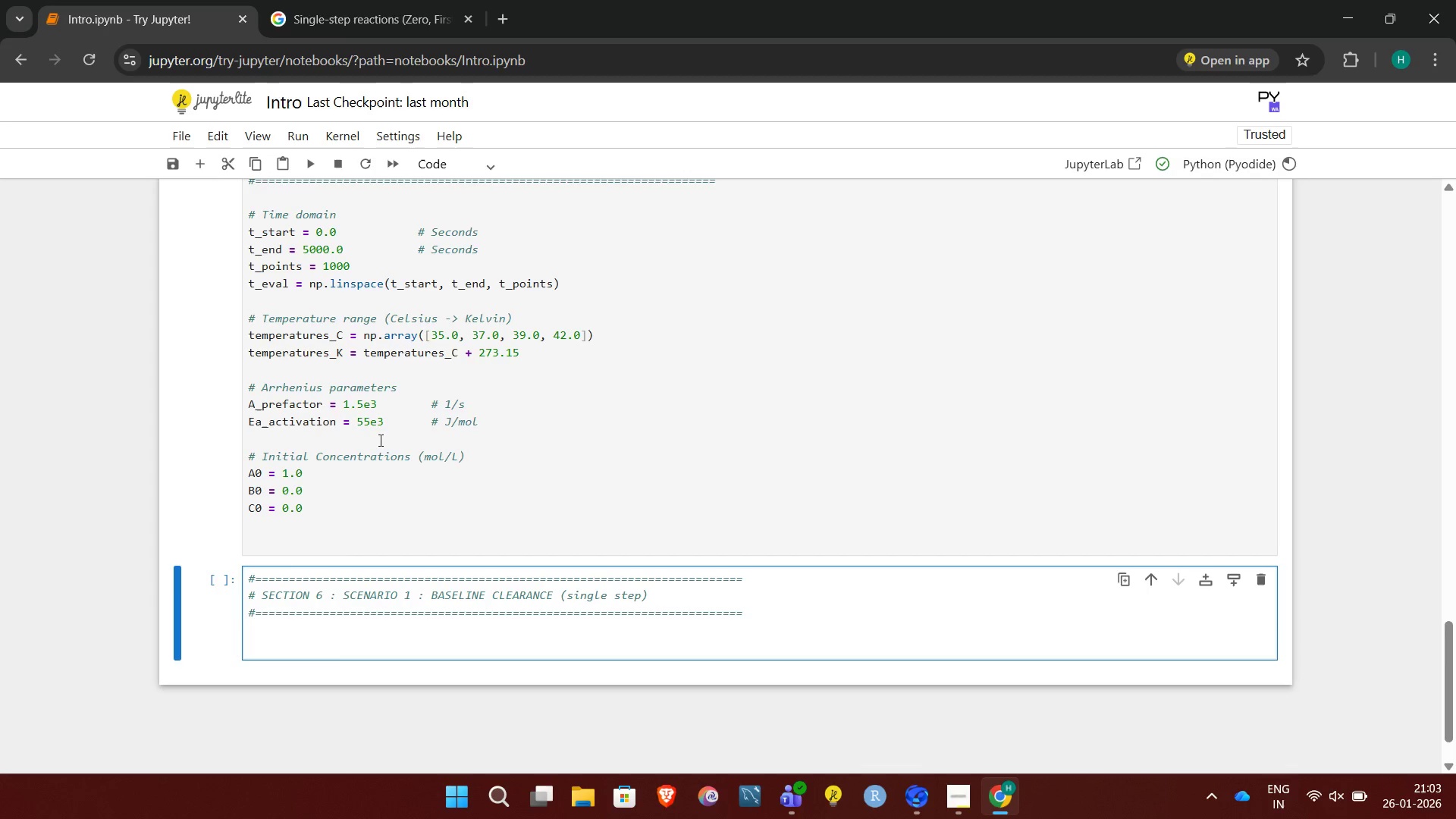 
type(baseline_results = {})
 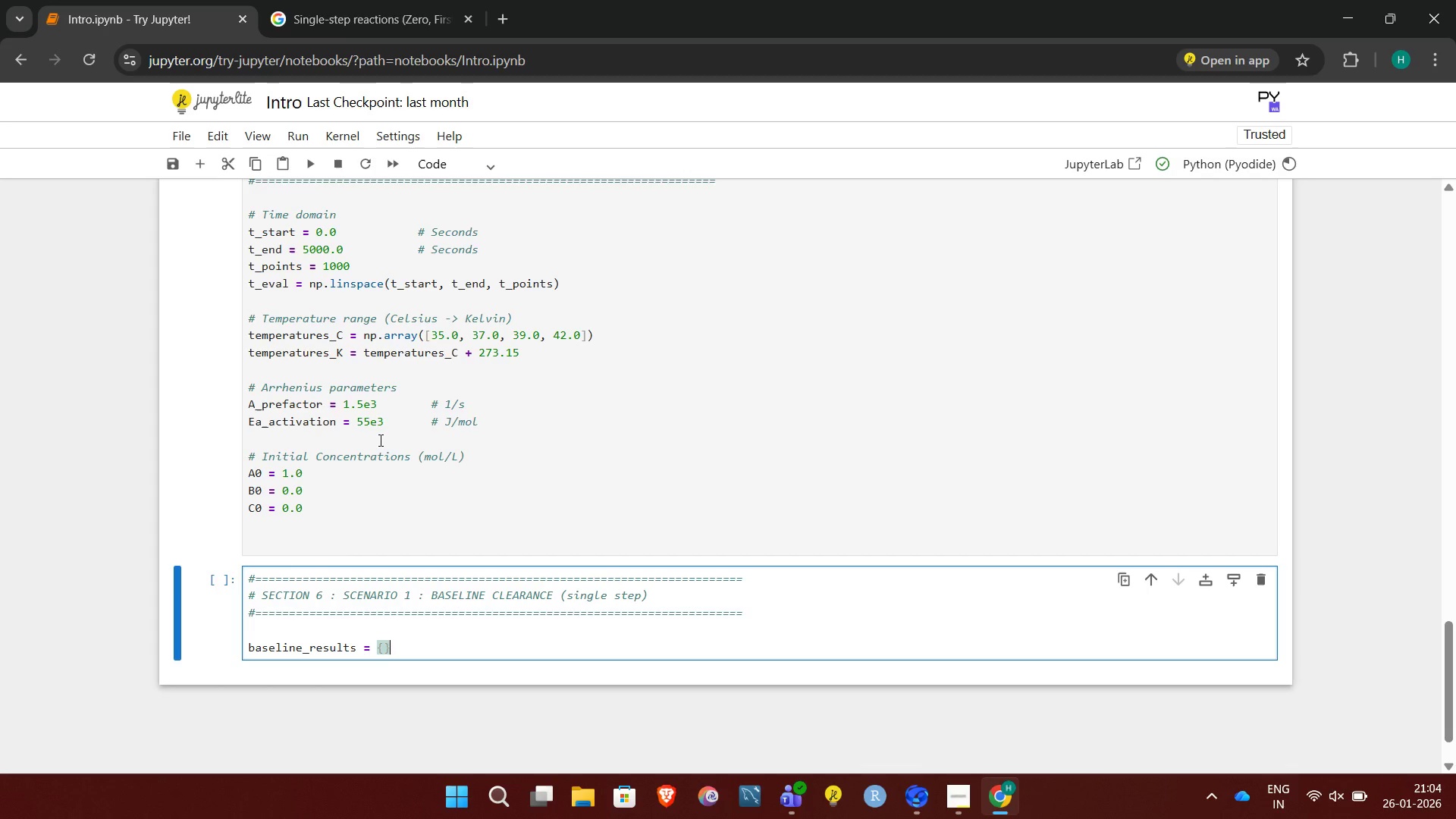 
key(Enter)
 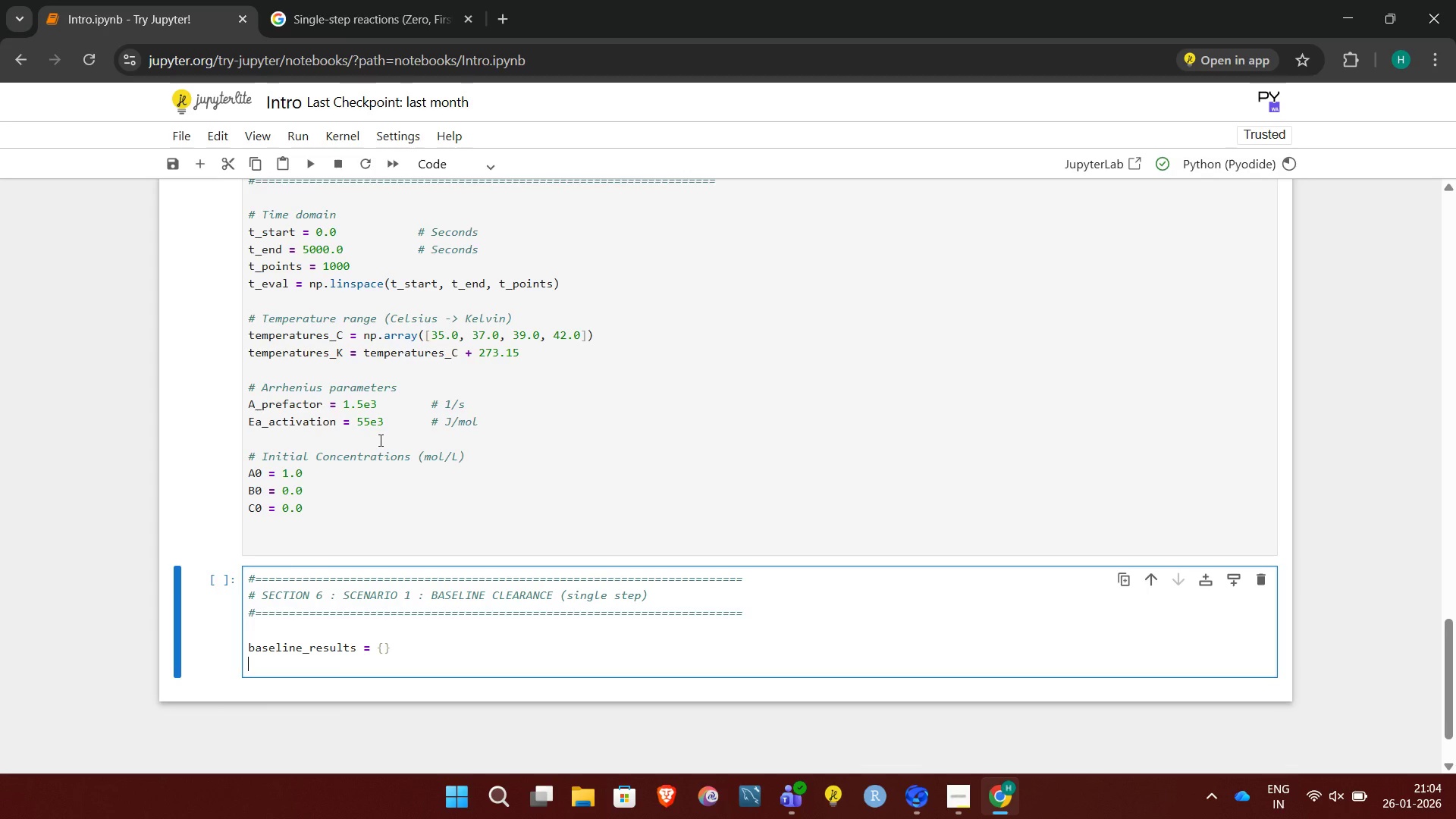 
key(Enter)
 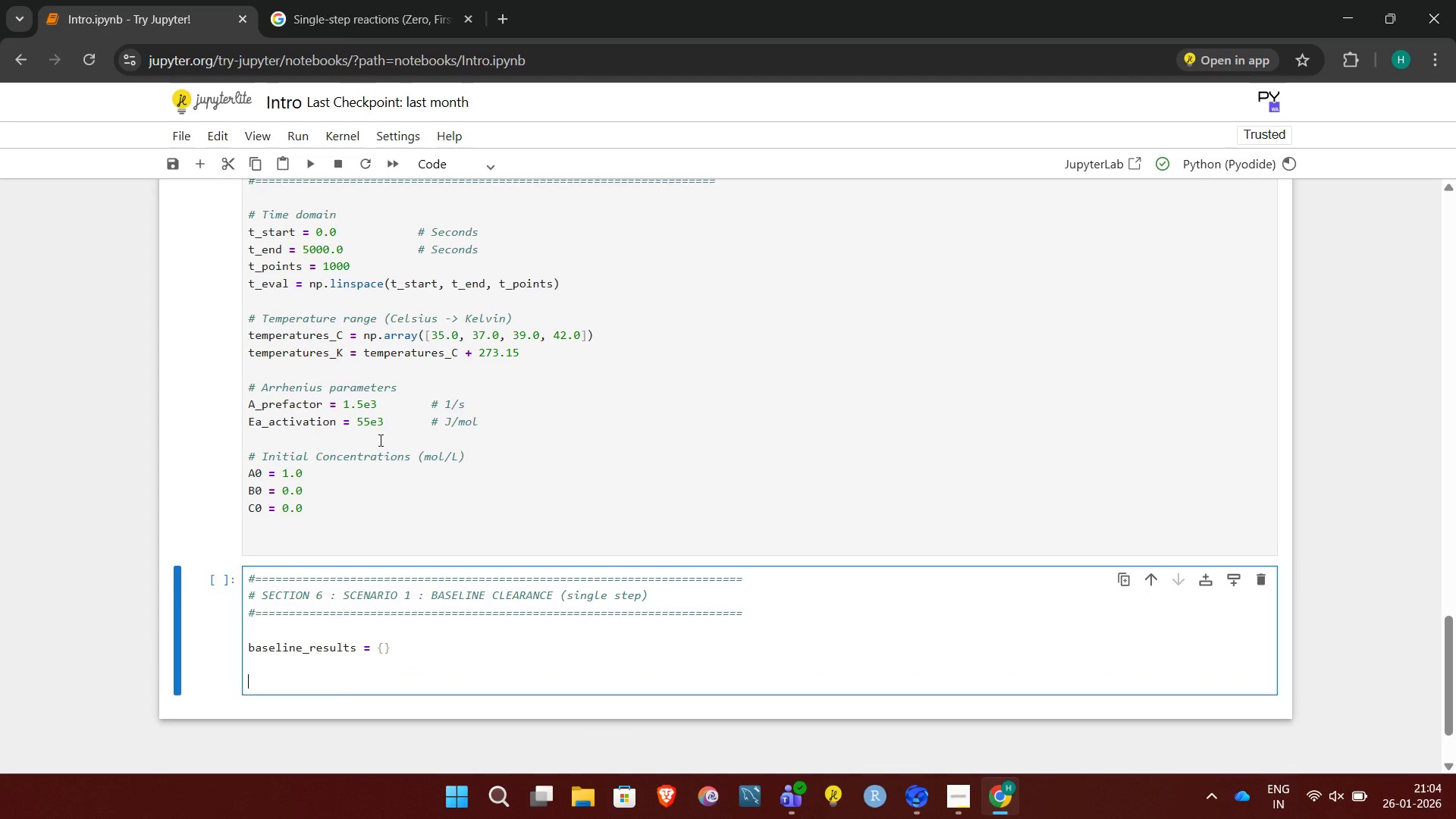 
type(for T in temperatures_K:)
 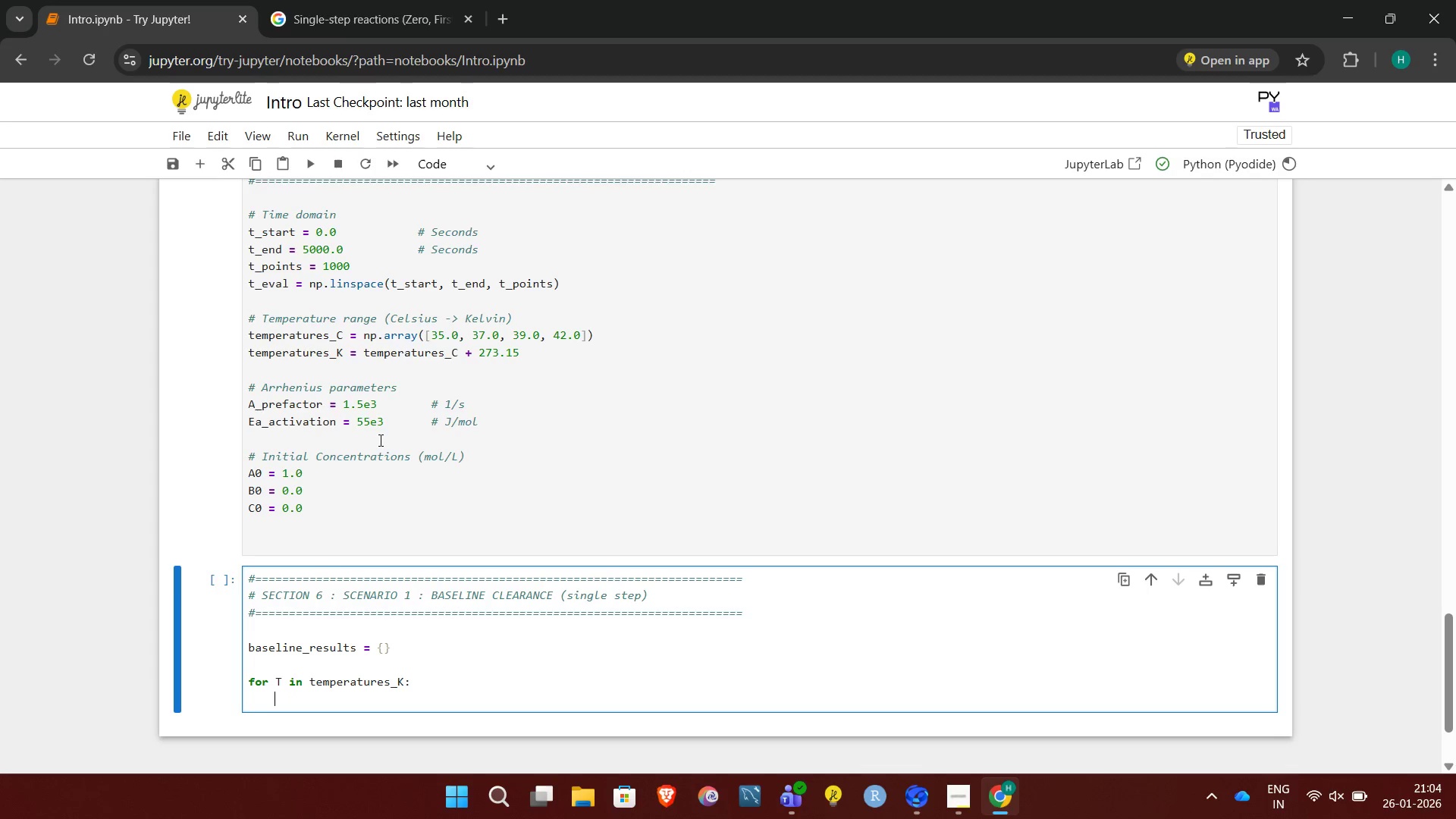 
 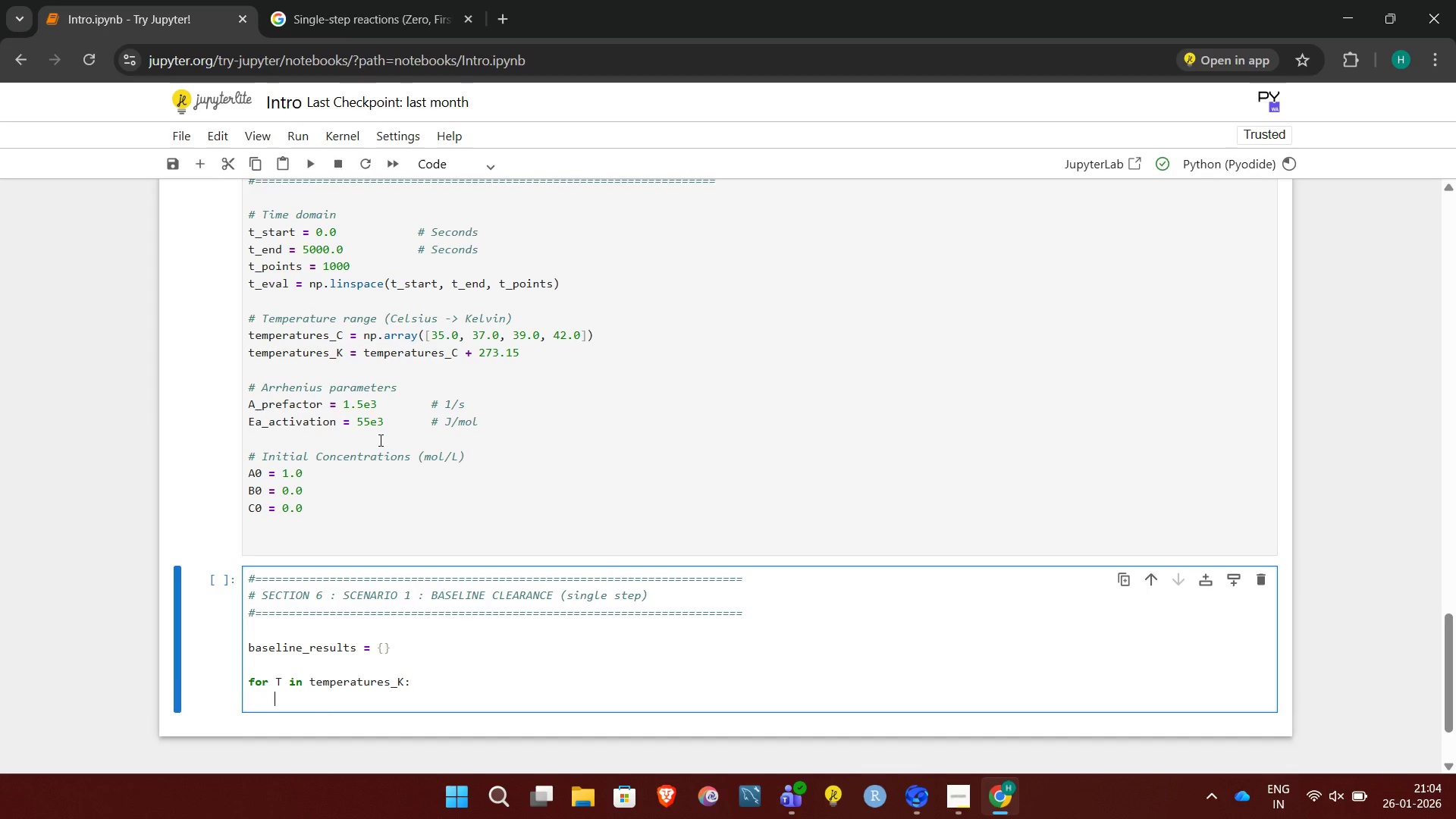 
key(Enter)
 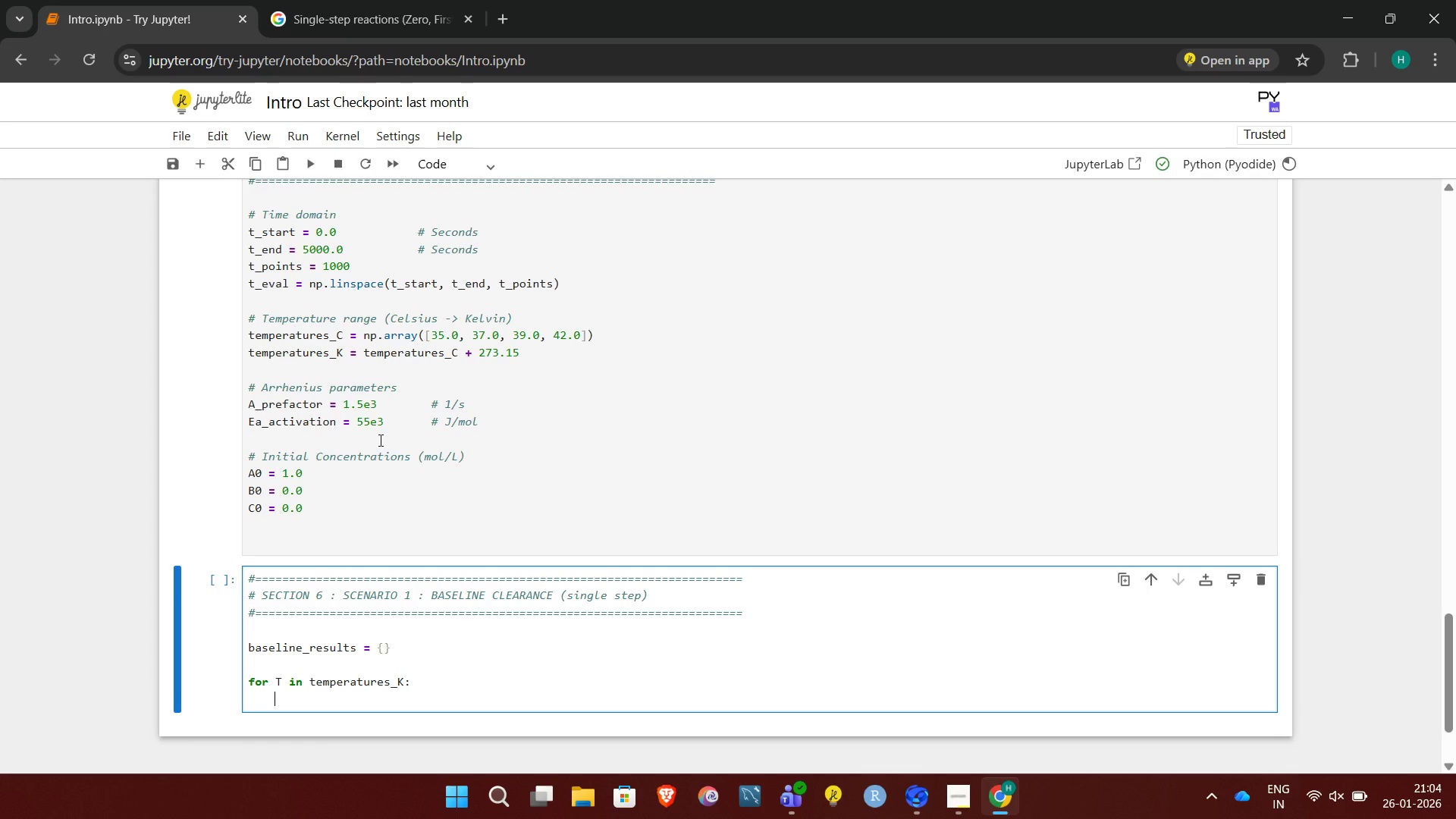 
type(k_T = arrhenius_rate_constant(A_prefactor, Ea_activation, T))
 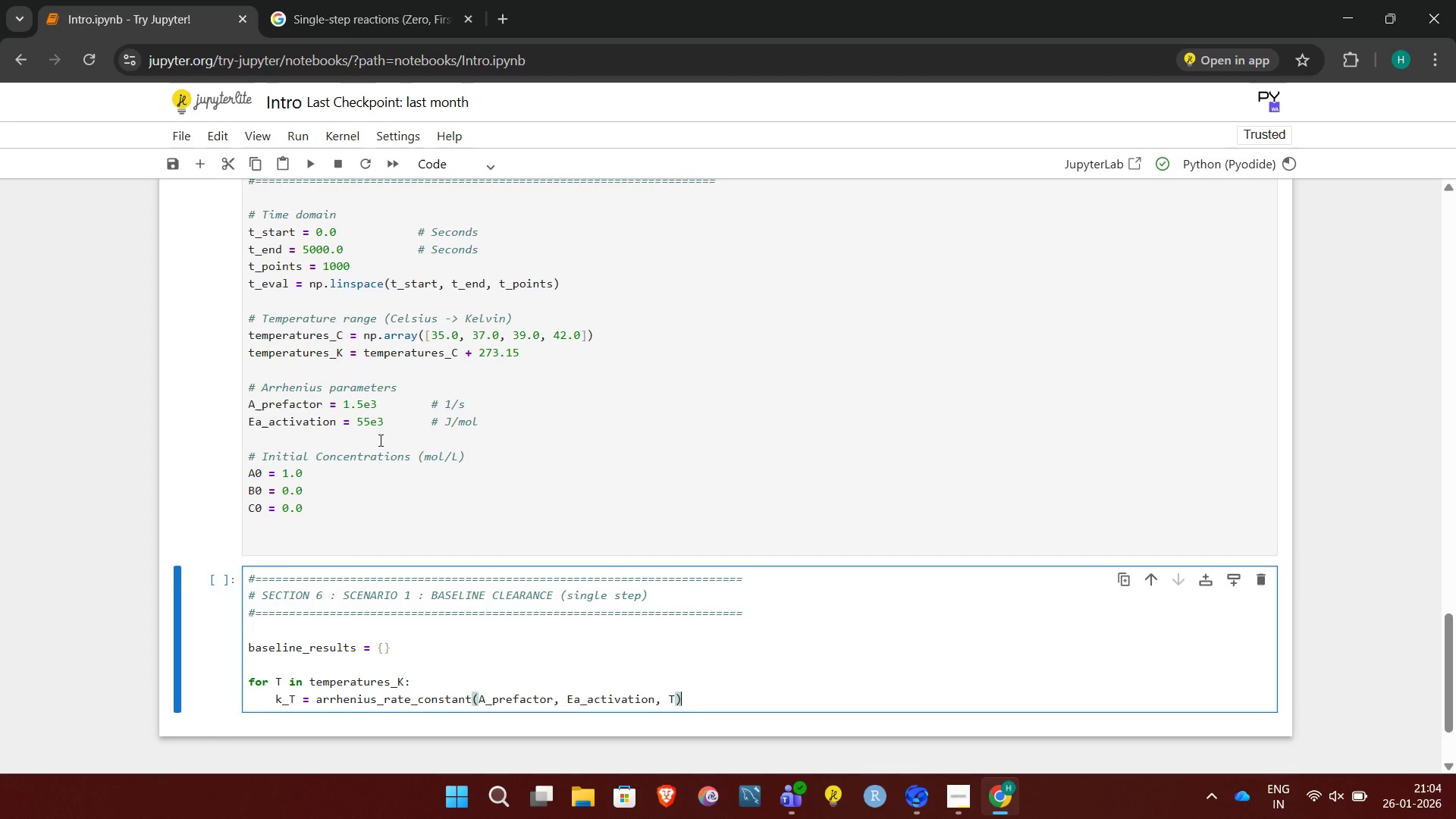 
key(Enter)
 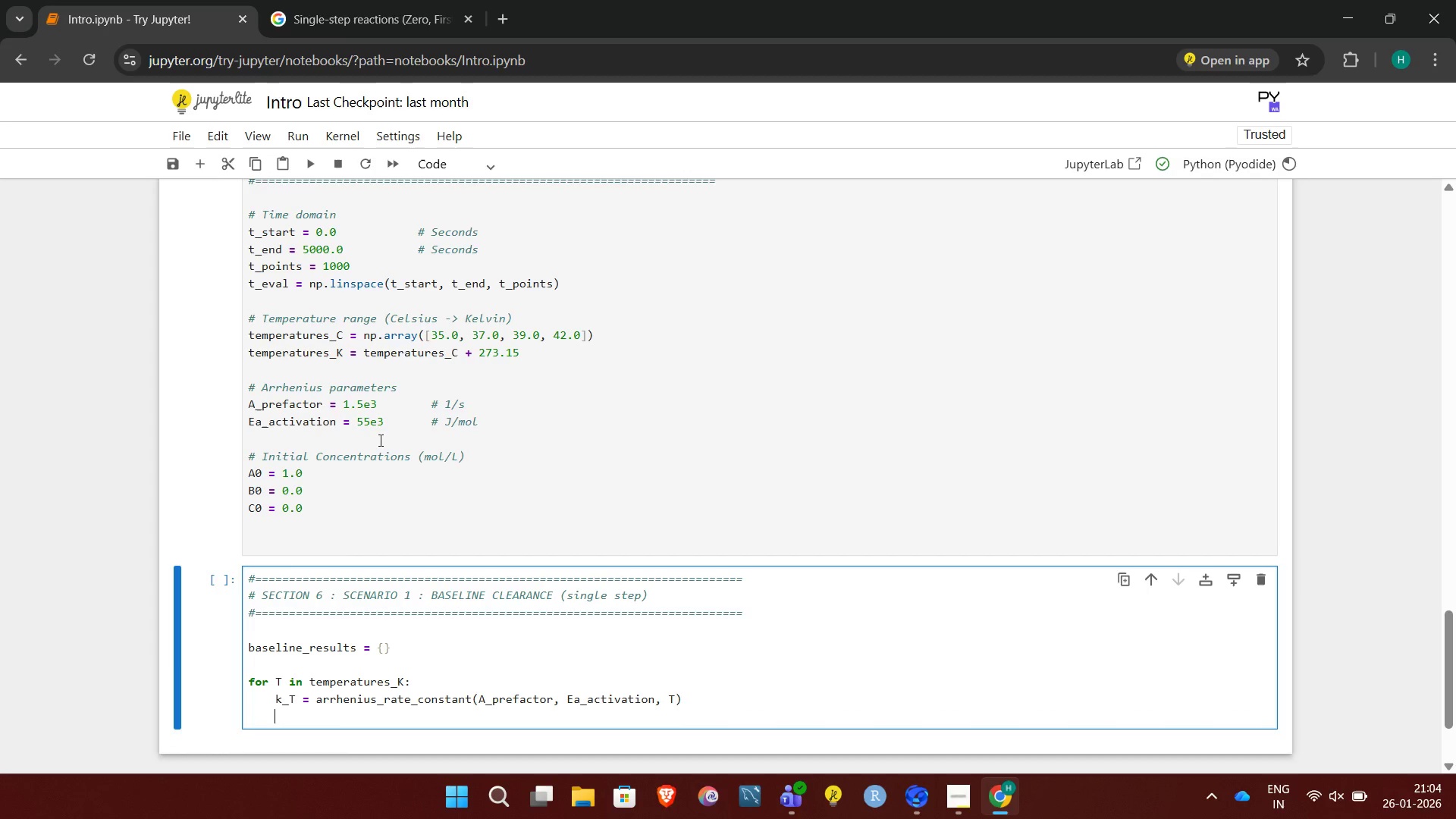 
key(Enter)
 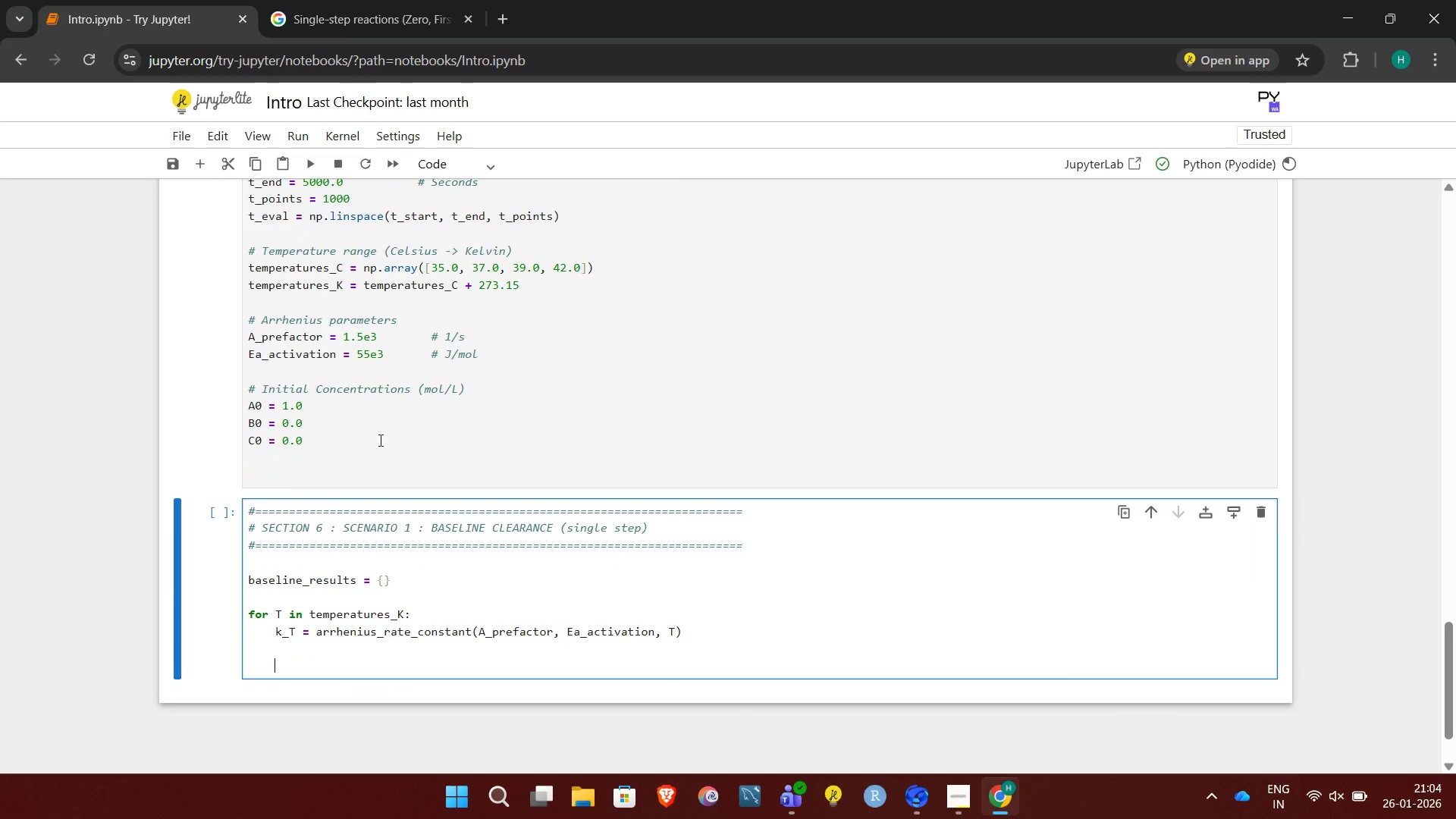 
type(sol = solve_ivp()
 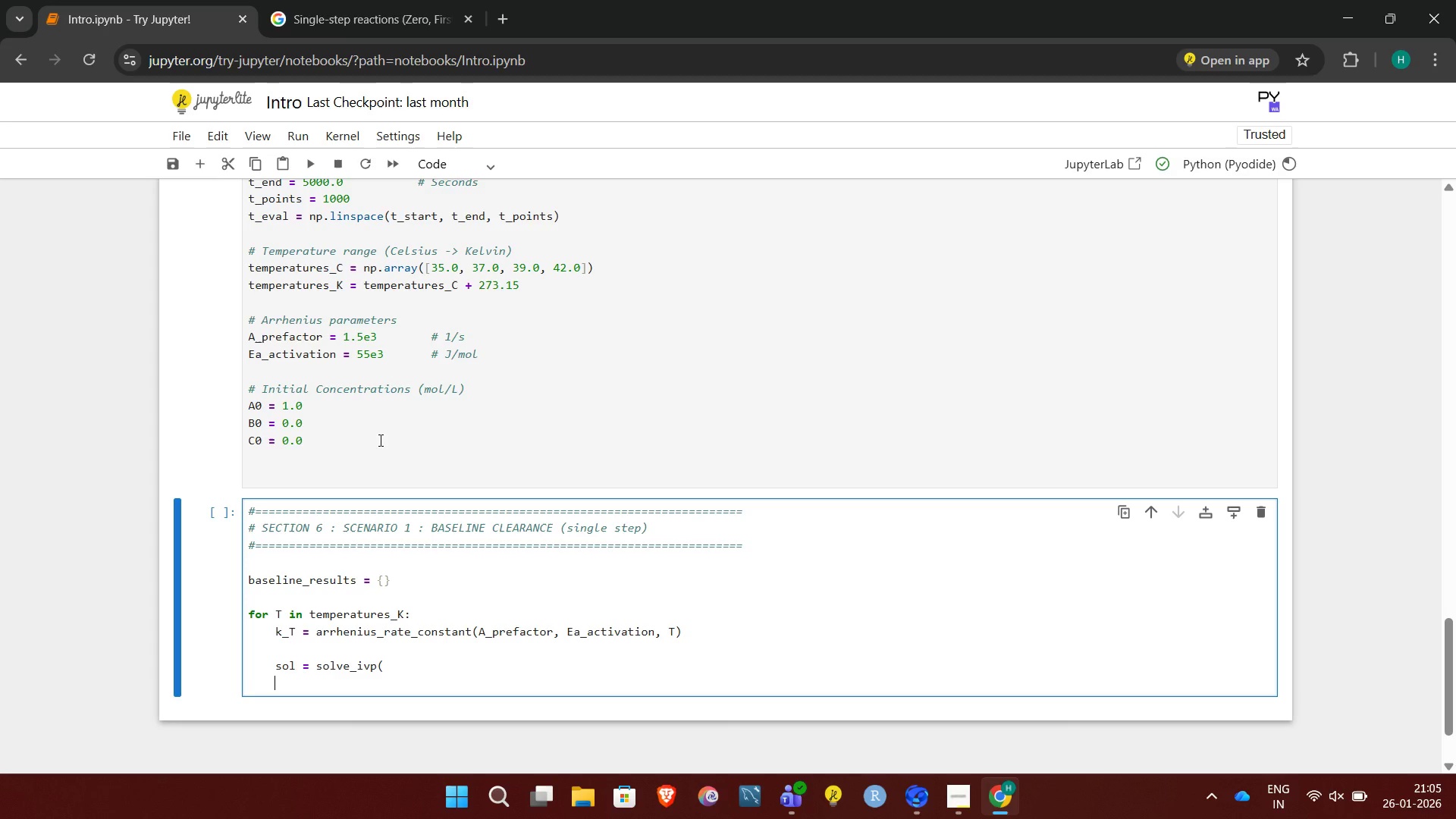 
 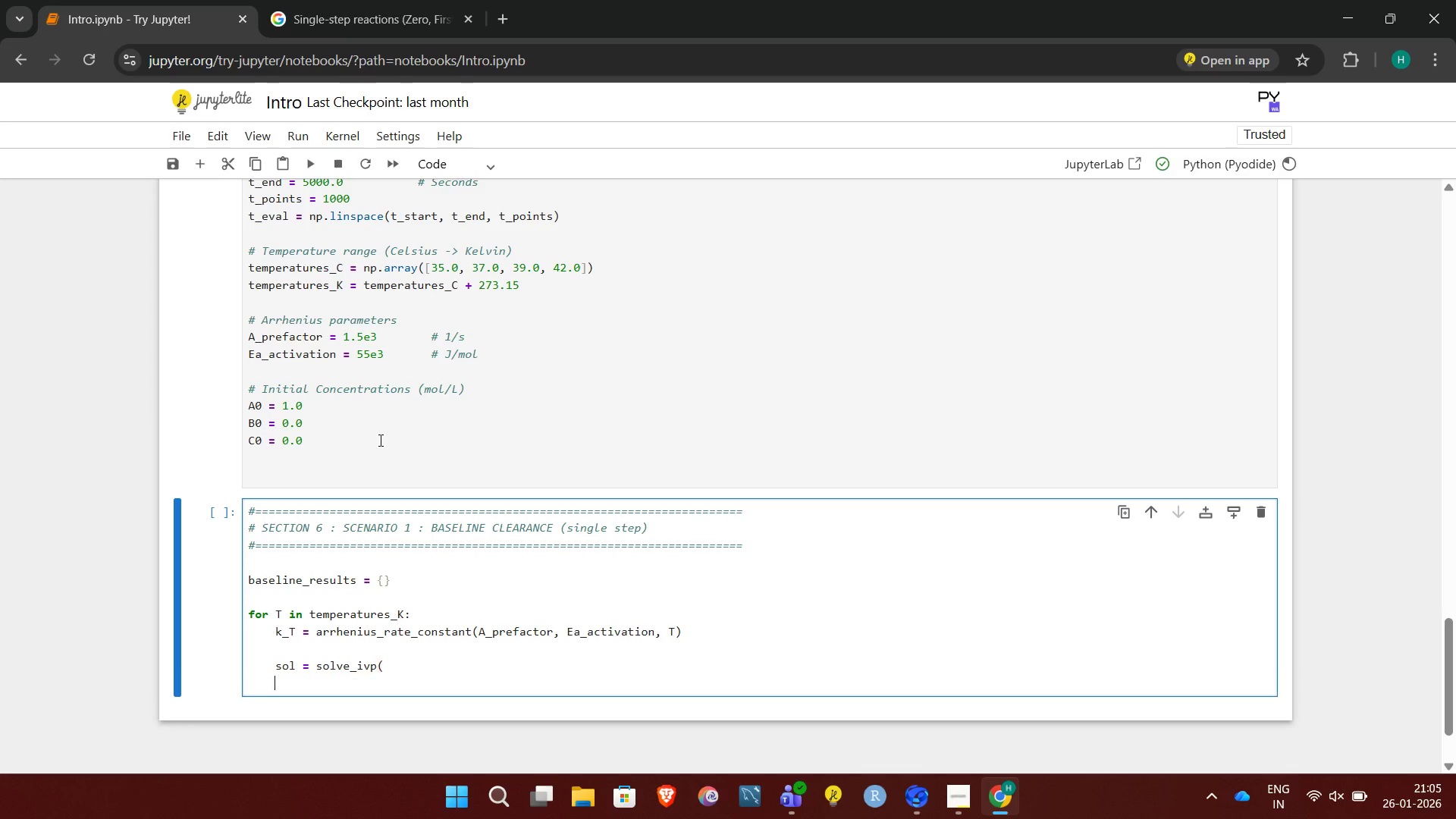 
key(Enter)
 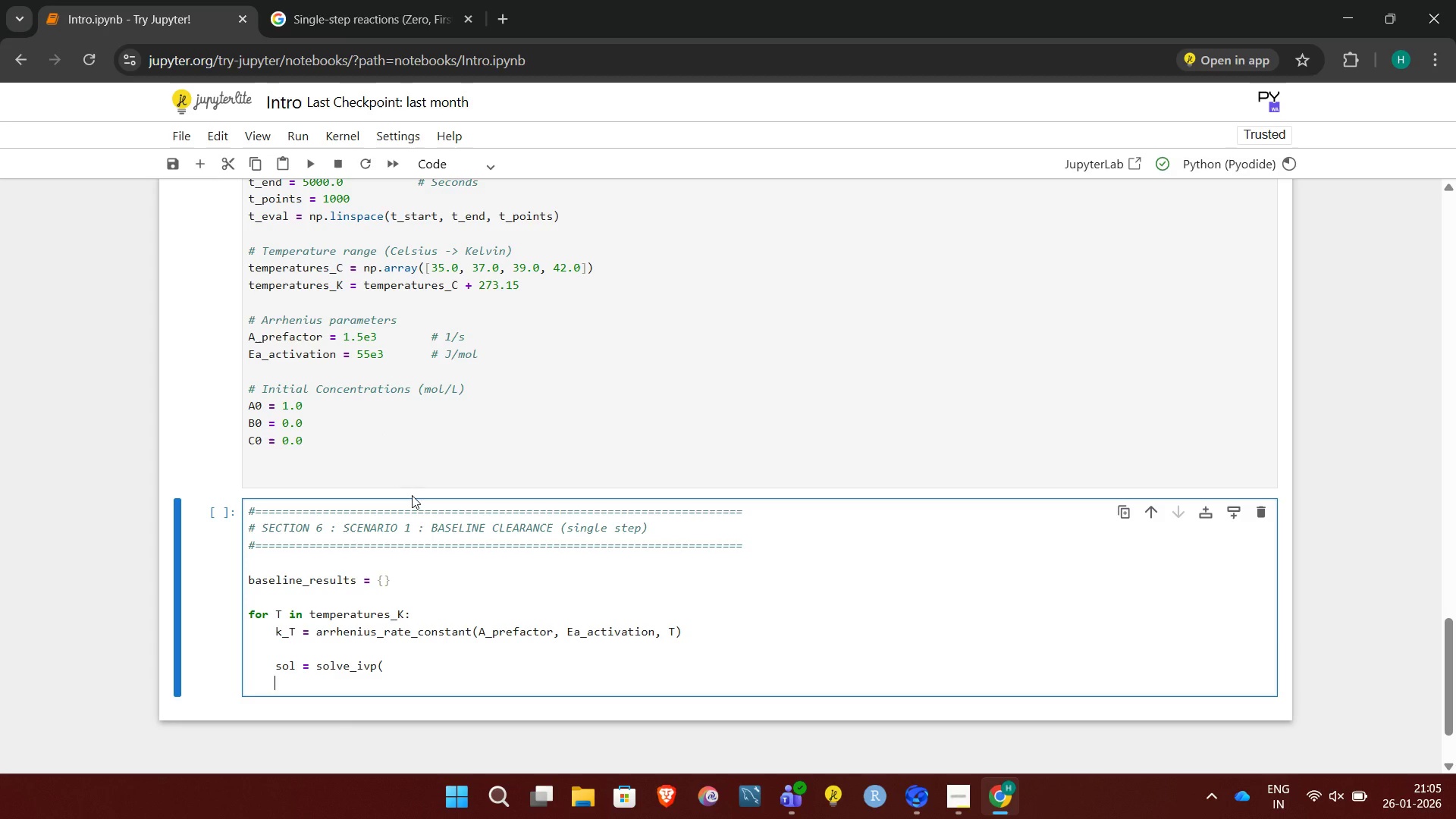 
left_click([431, 663])
 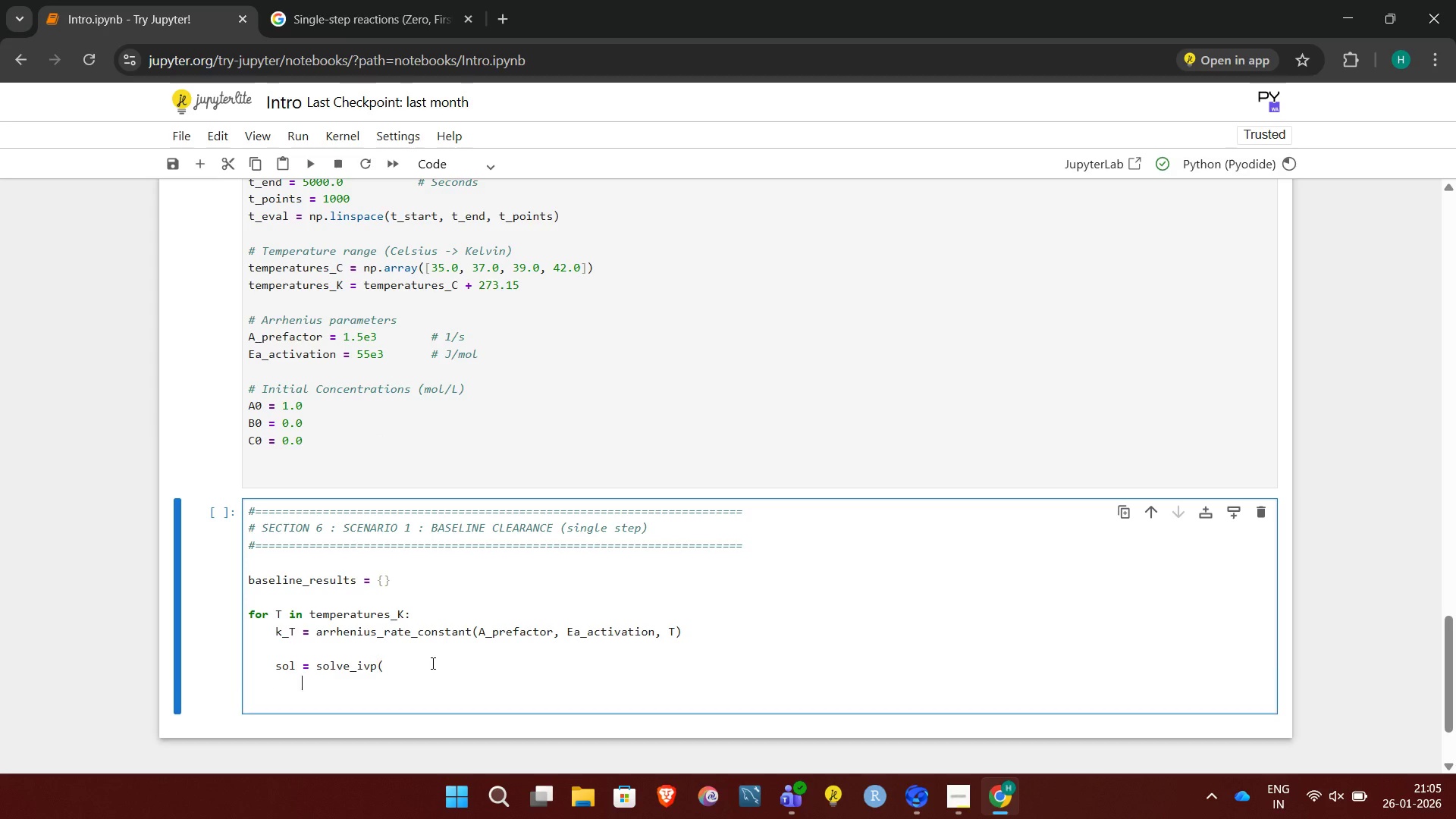 
key(Enter)
 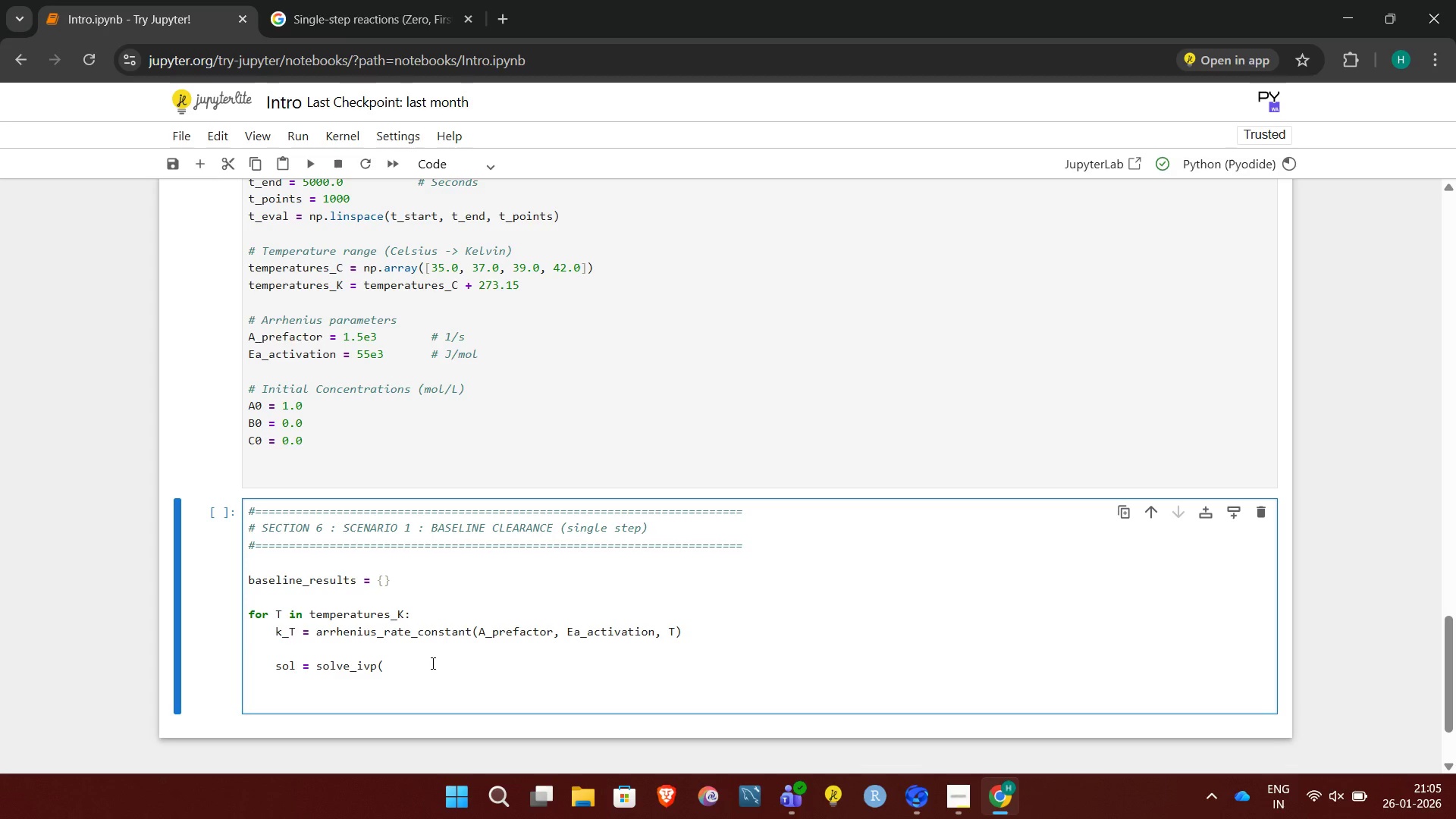 
type(single_step_reaction,)
 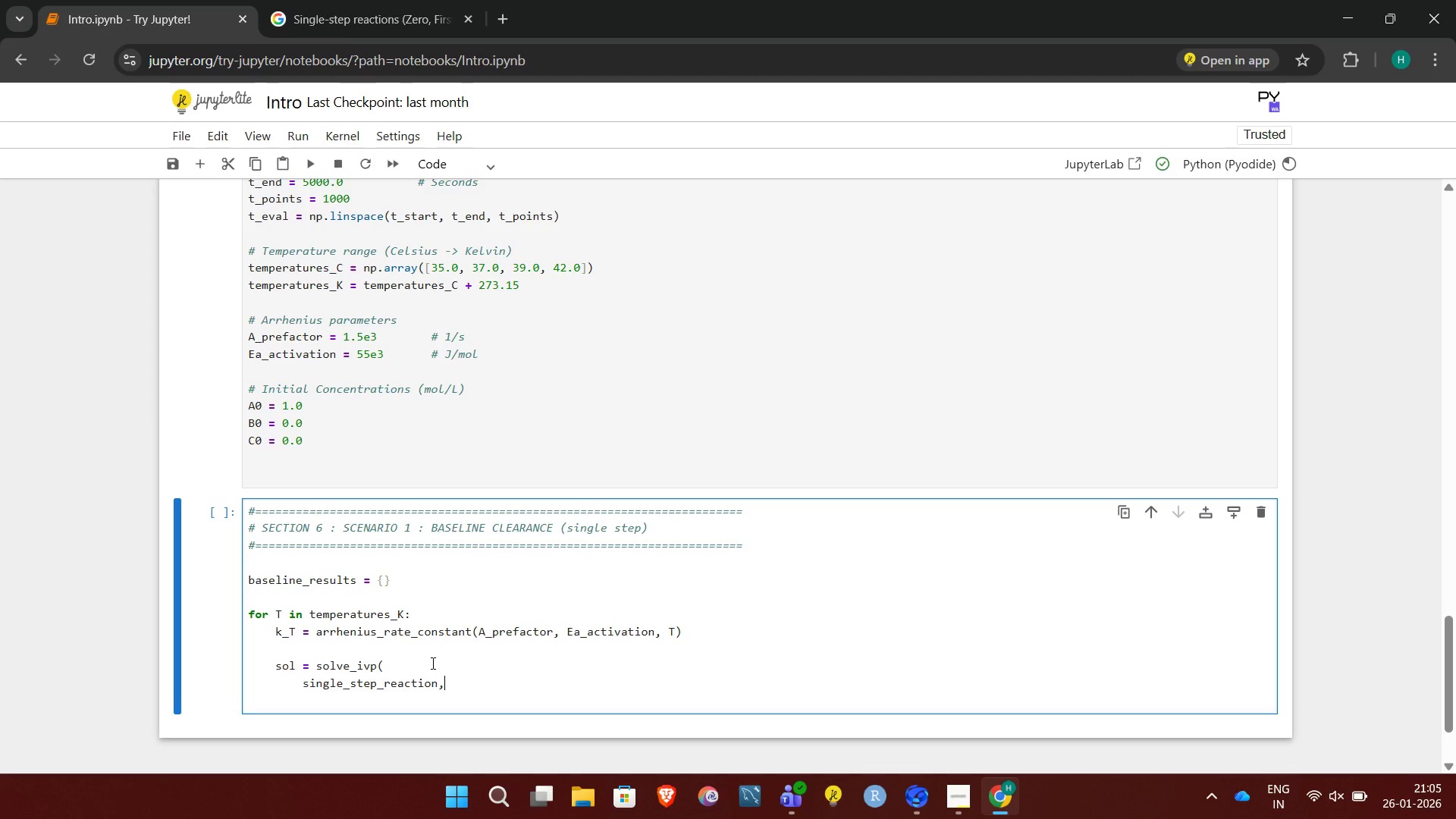 
 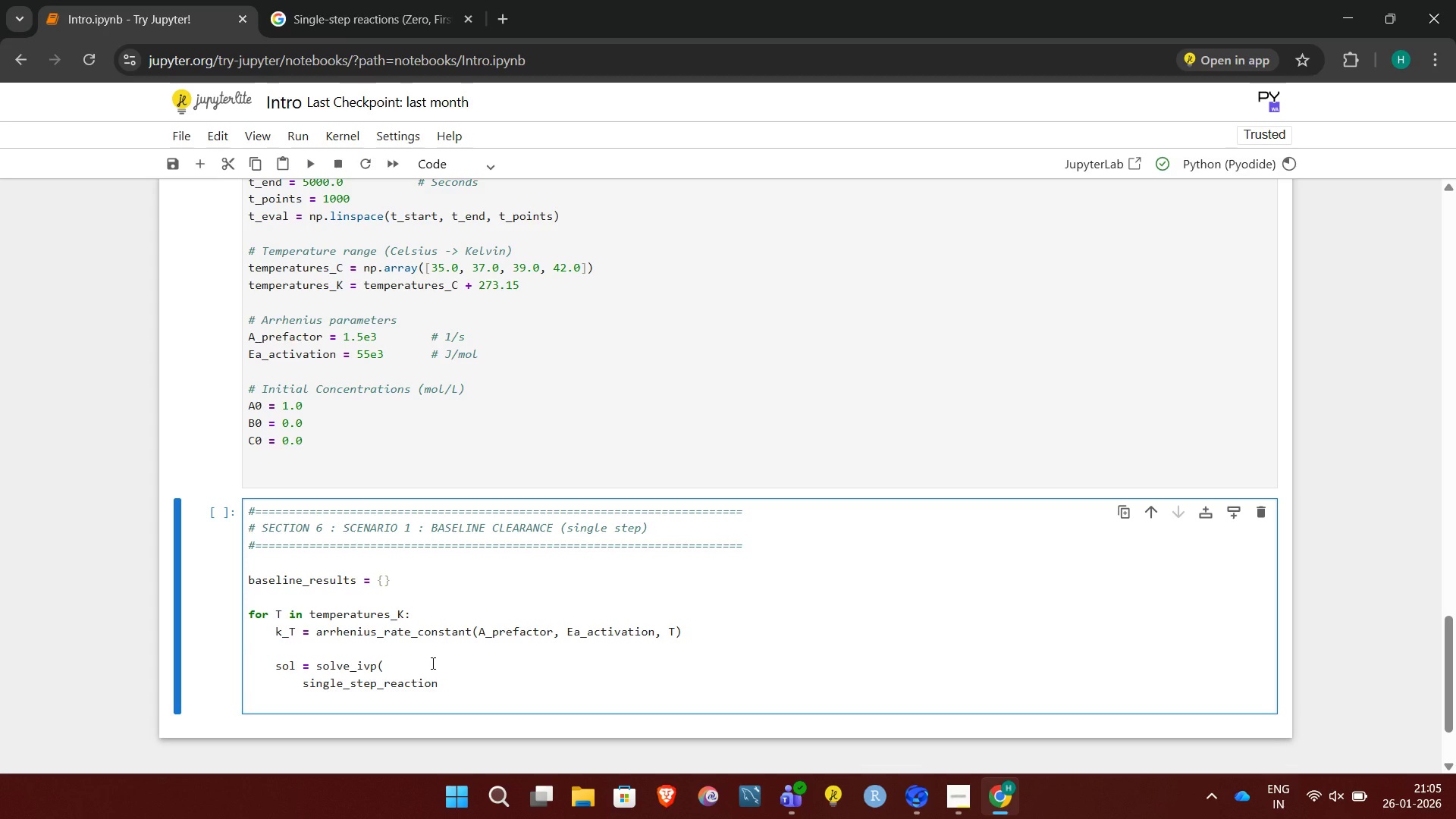 
key(Enter)
 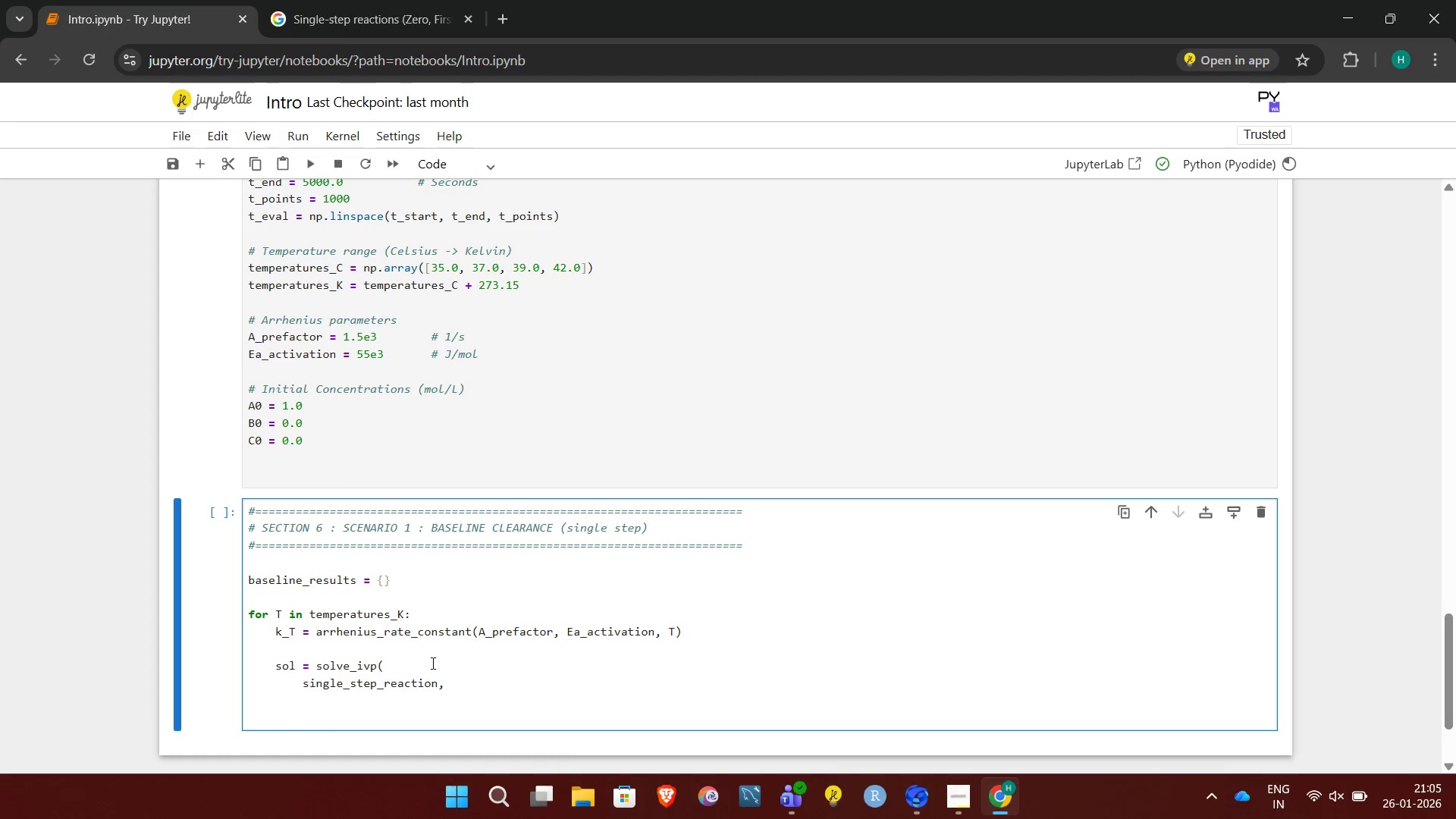 
type([t_start, t_end],)
 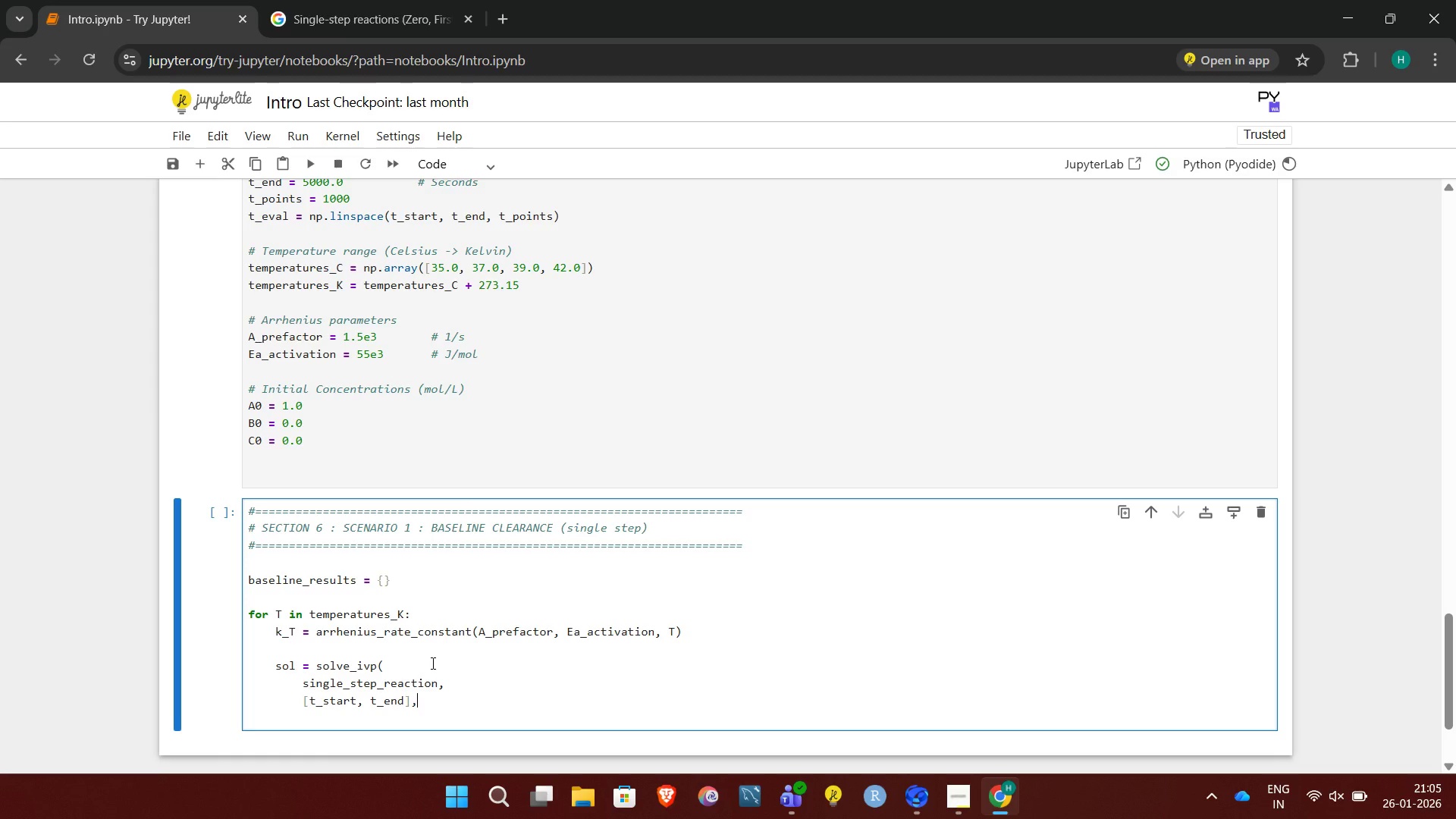 
key(Enter)
 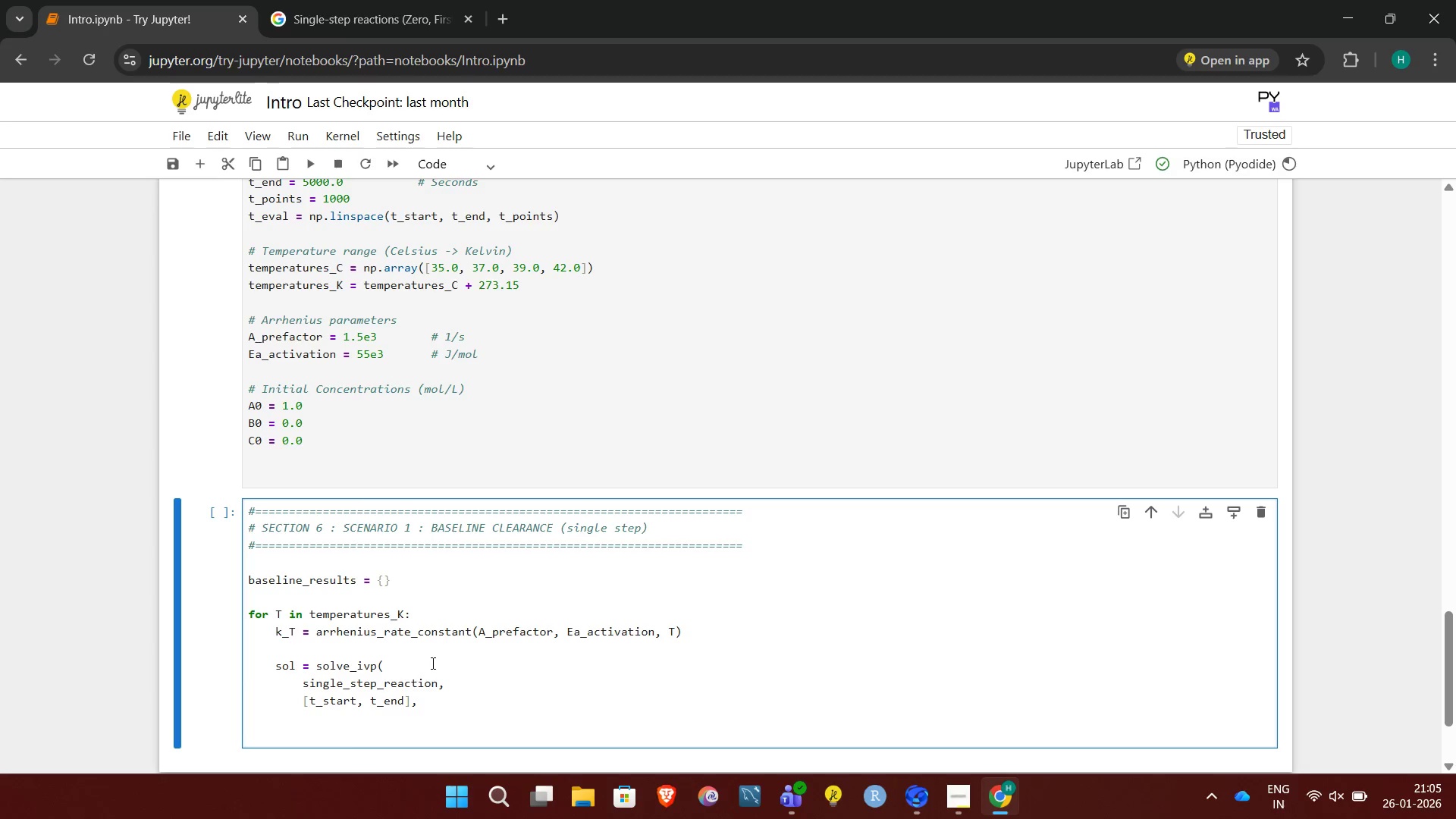 
type([A0],)
 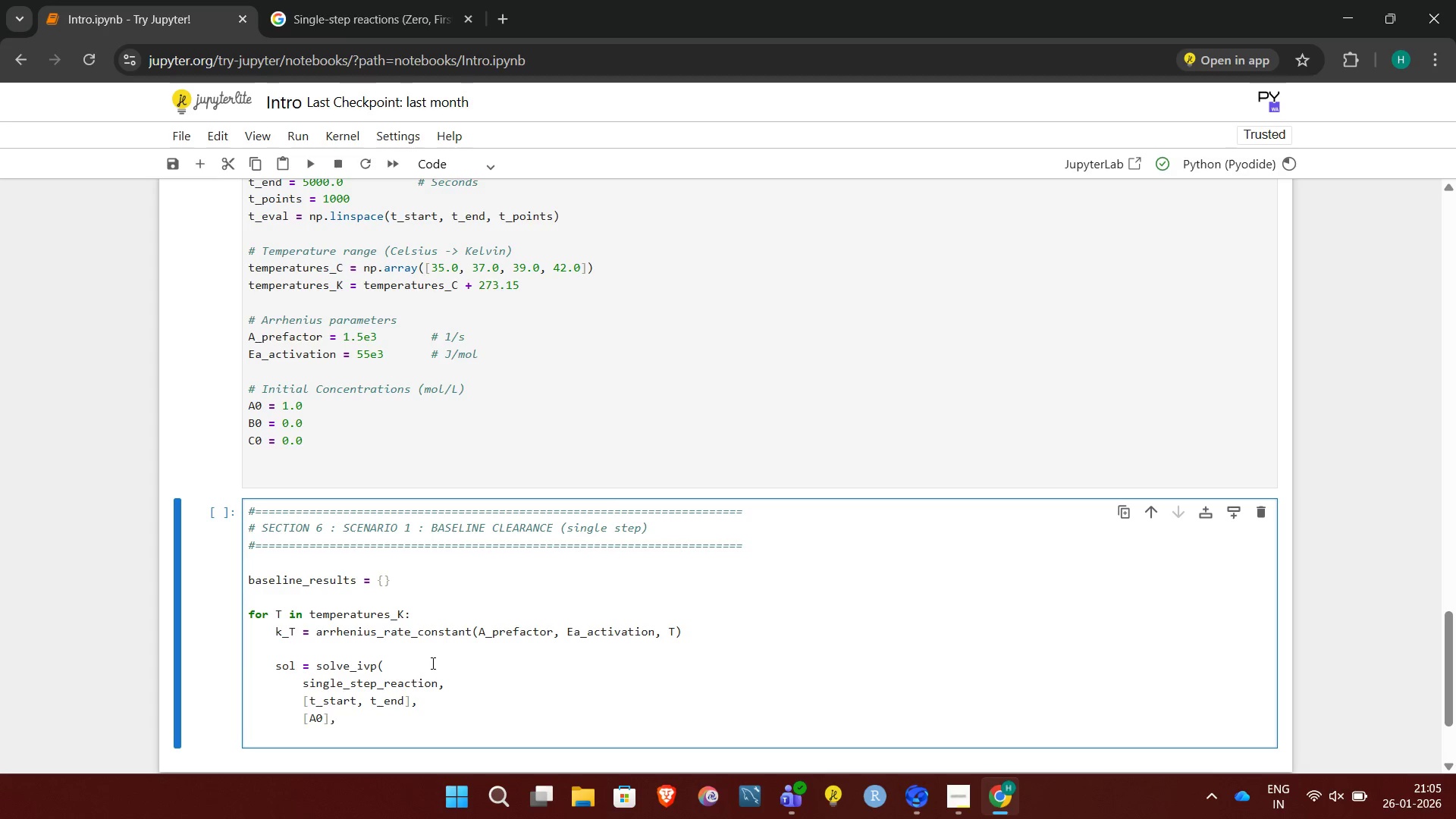 
key(Enter)
 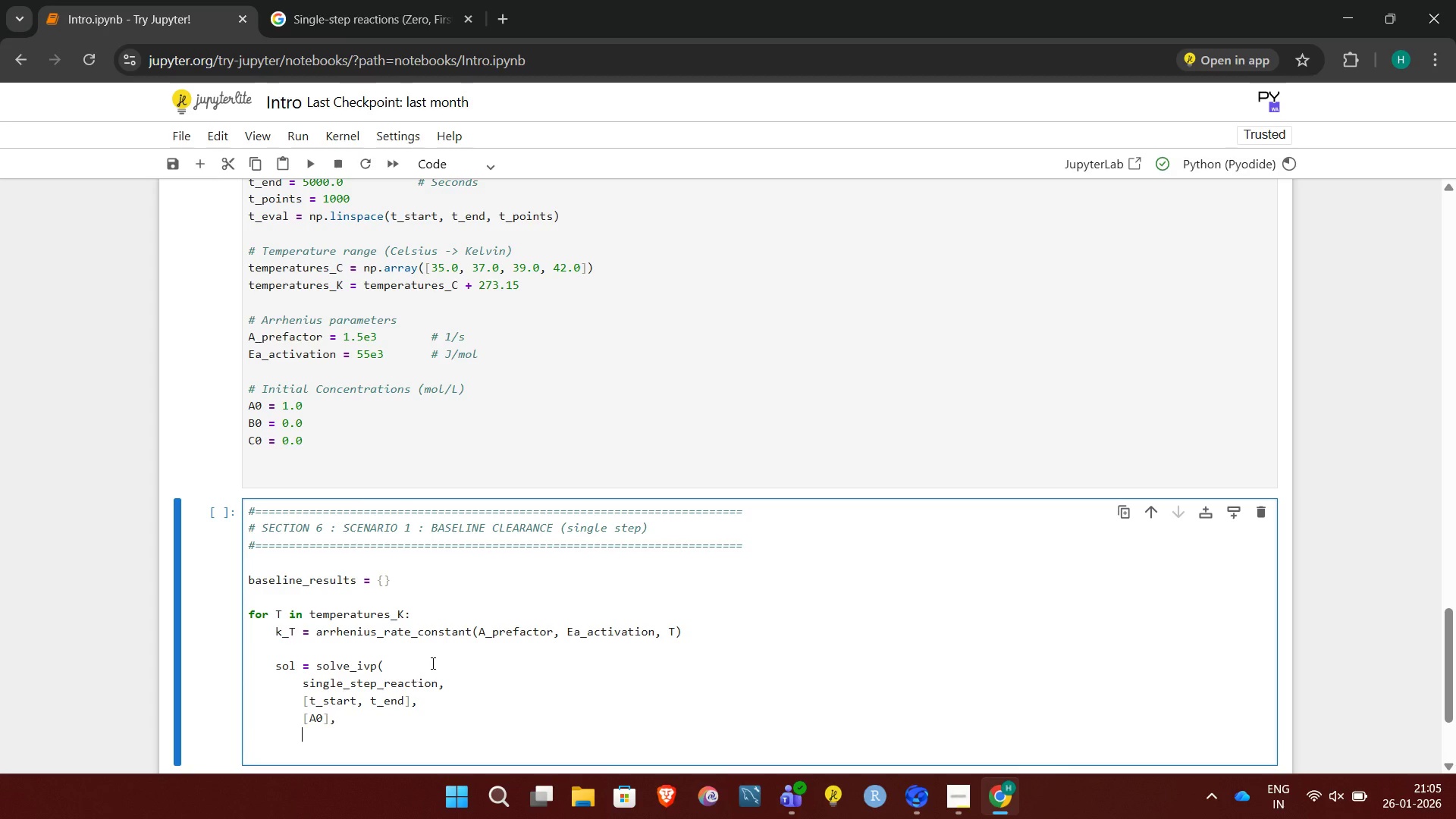 
type(args = (k_T, 1),)
 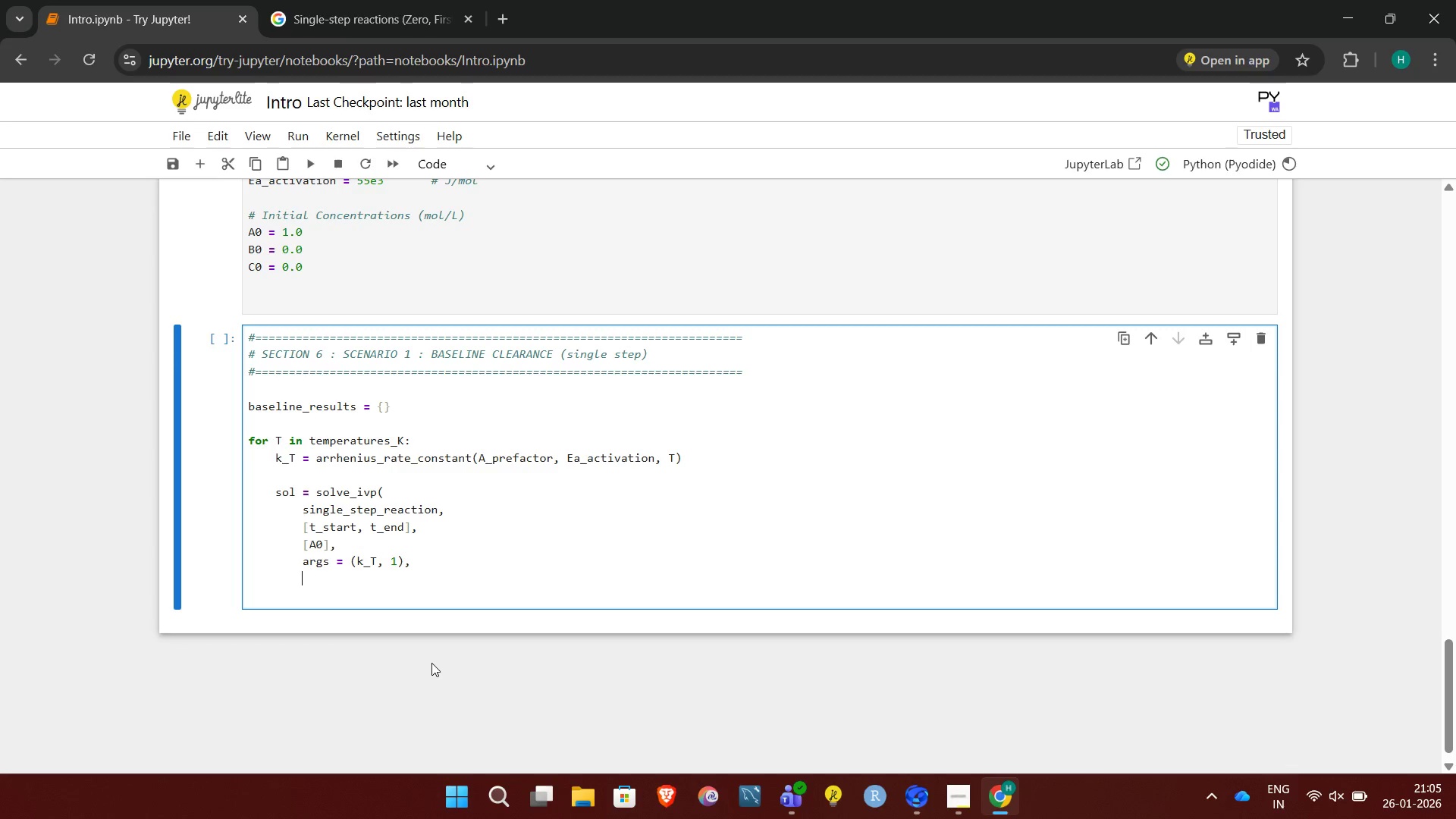 
 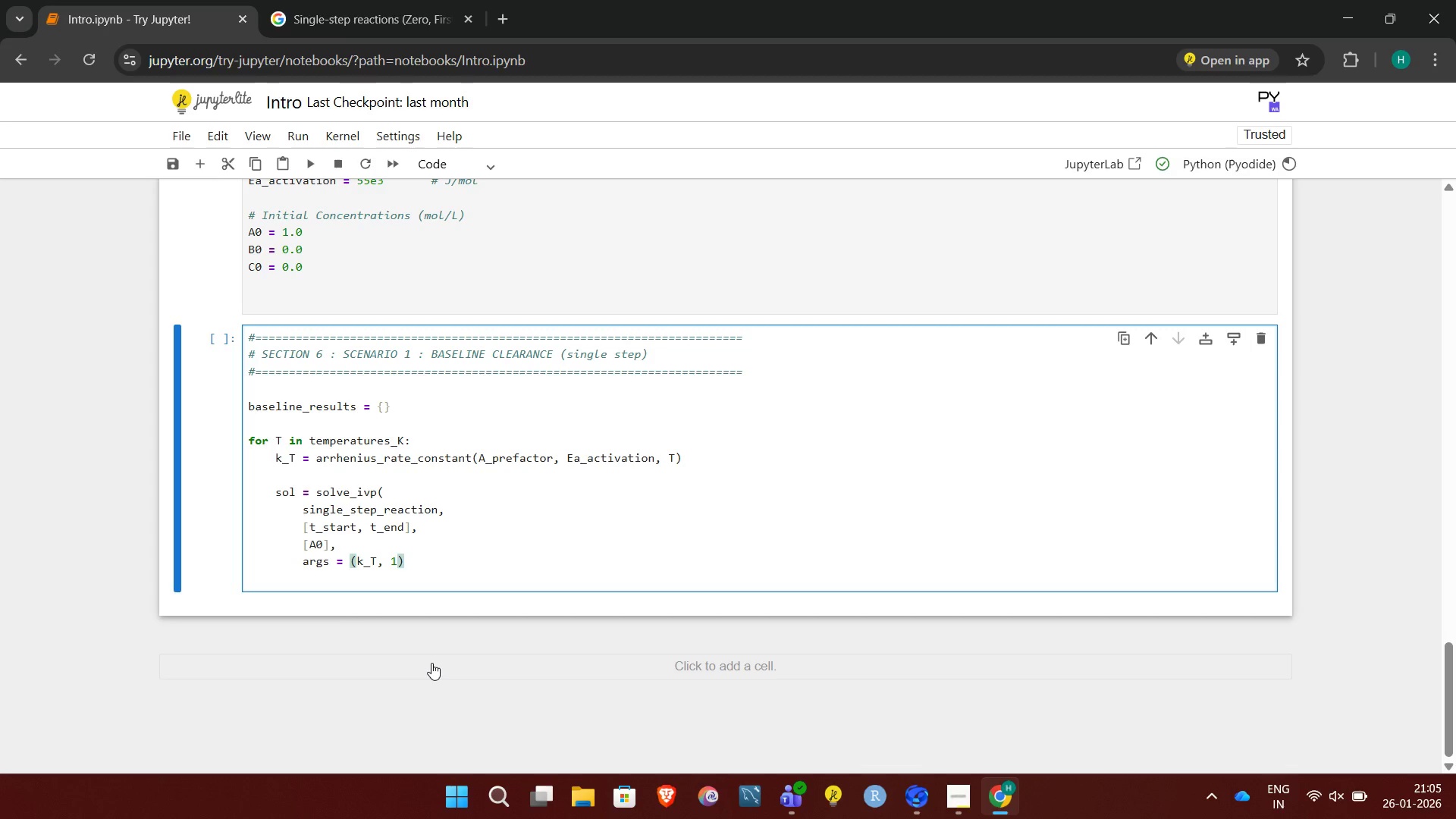 
key(Enter)
 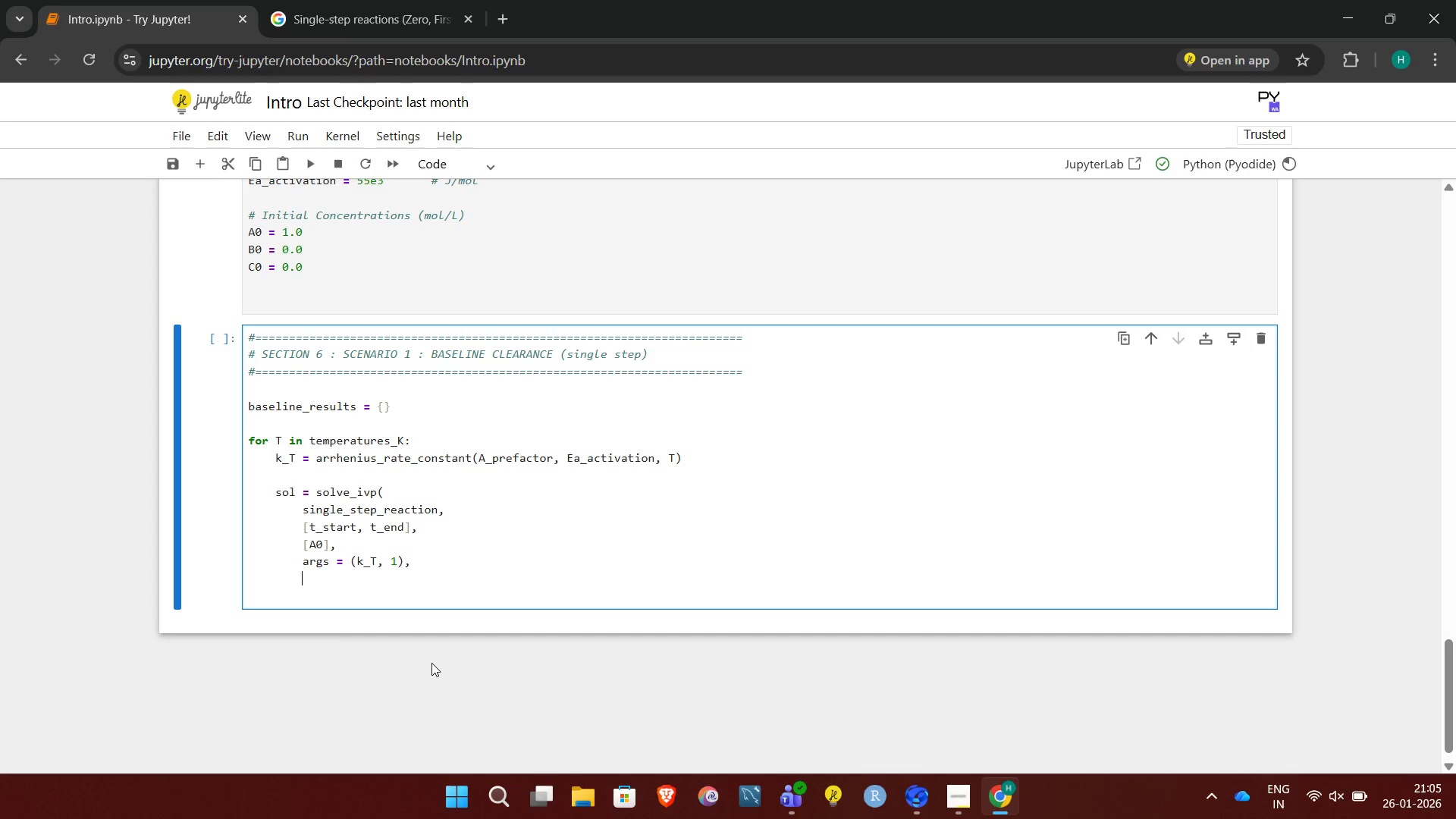 
type(t_eval = t_eval,)
 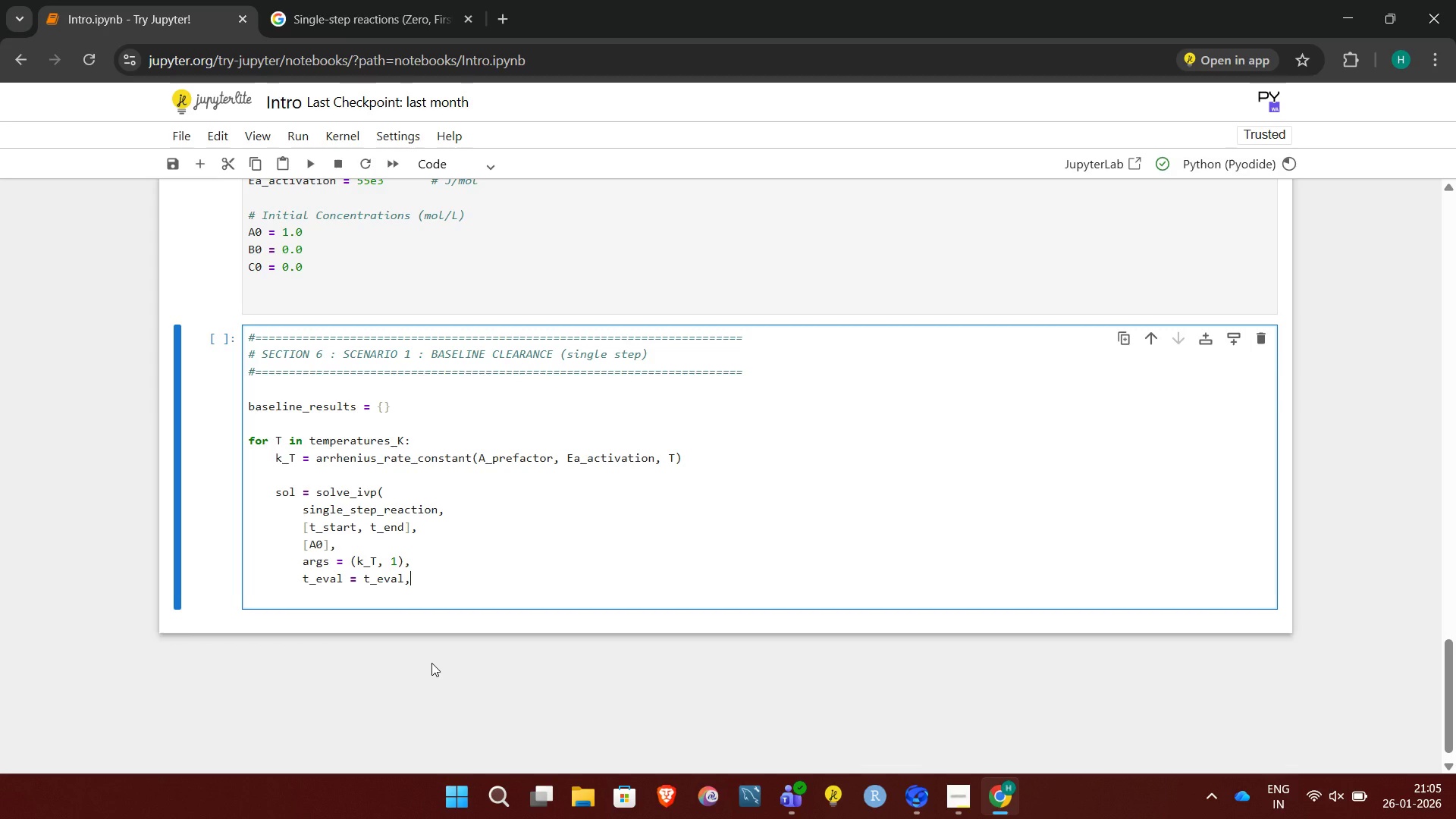 
key(Enter)
 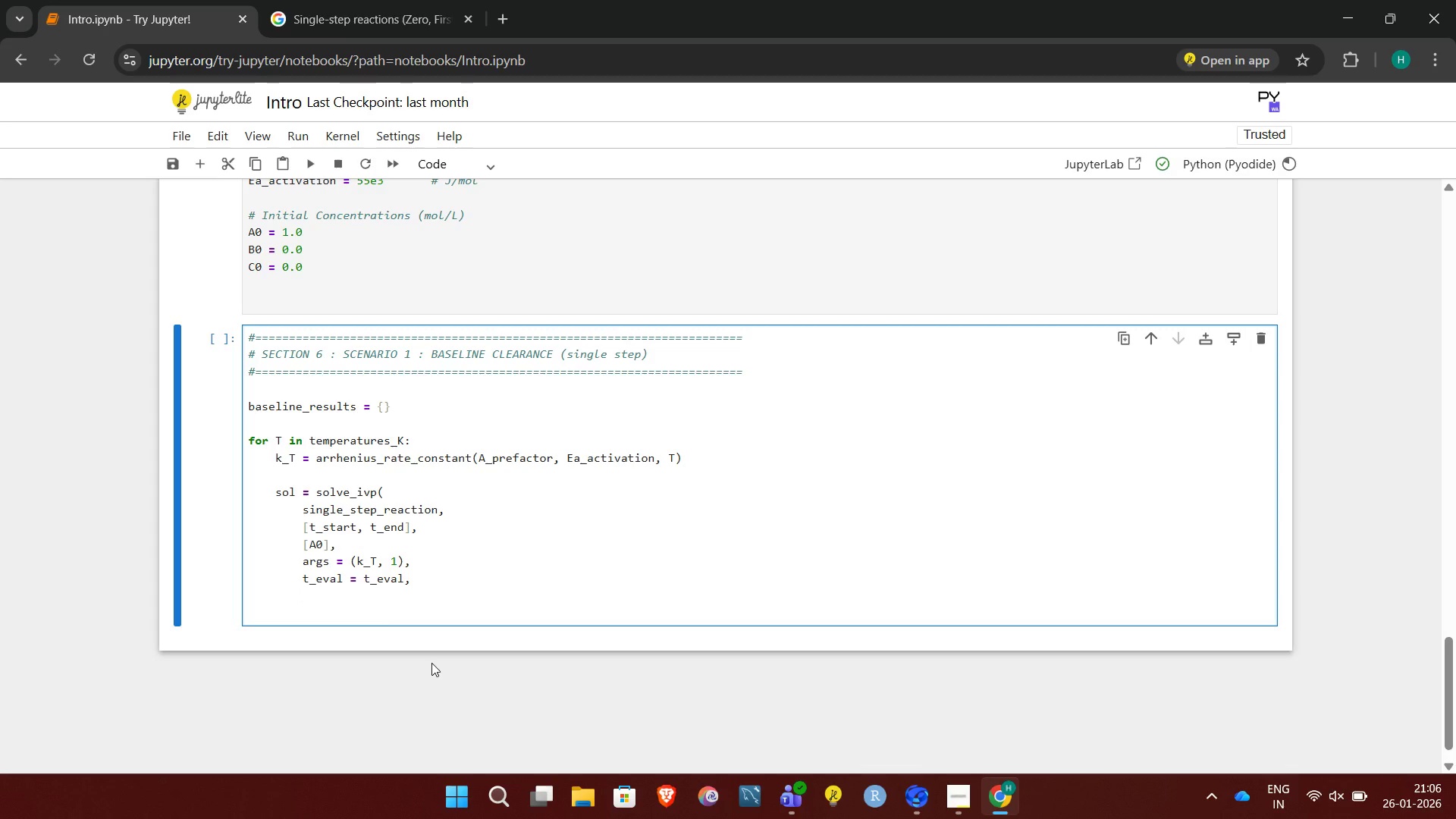 
type(vectprized = Fla)
key(Backspace)
key(Backspace)
type(alse)
 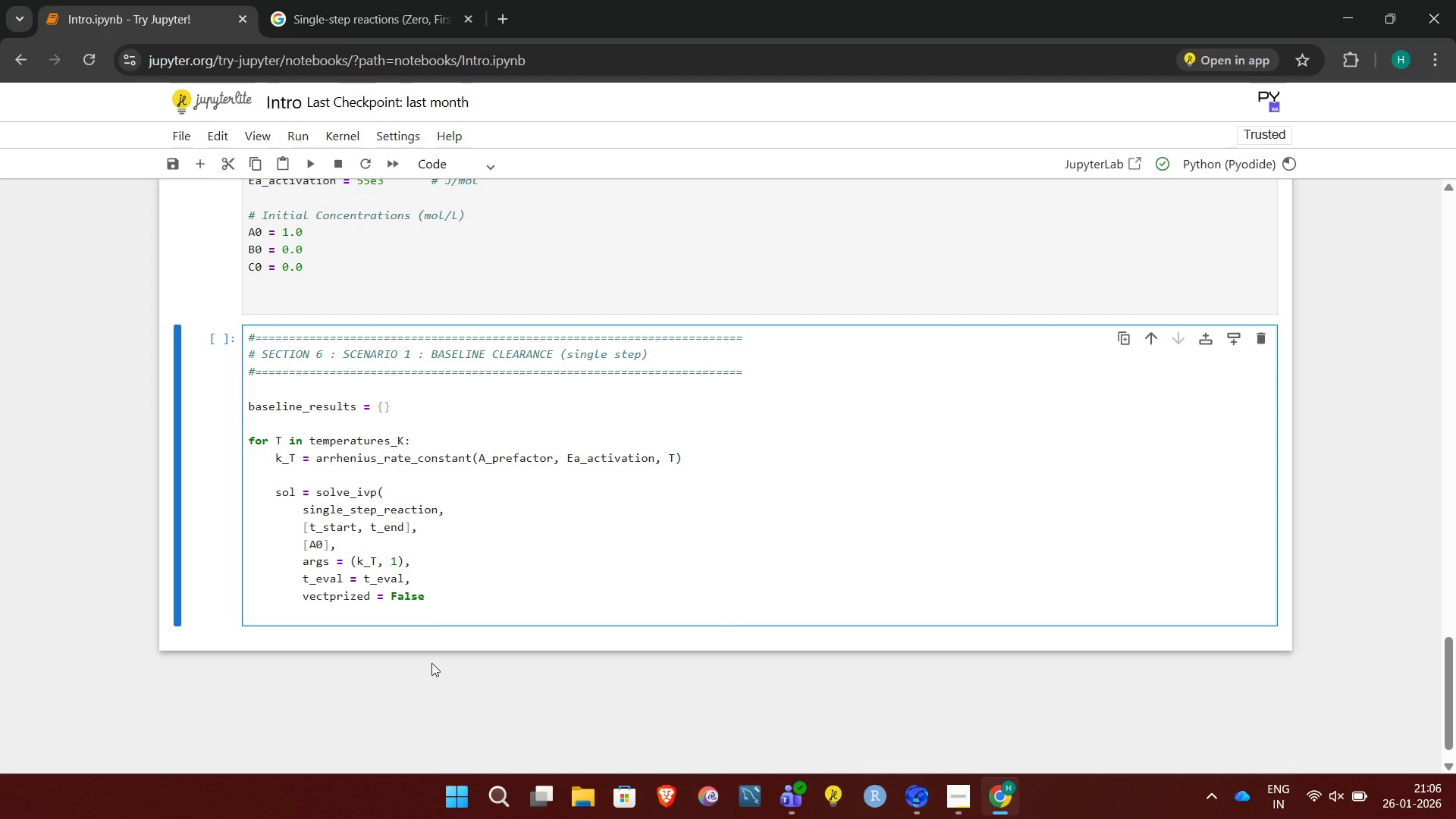 
key(Enter)
 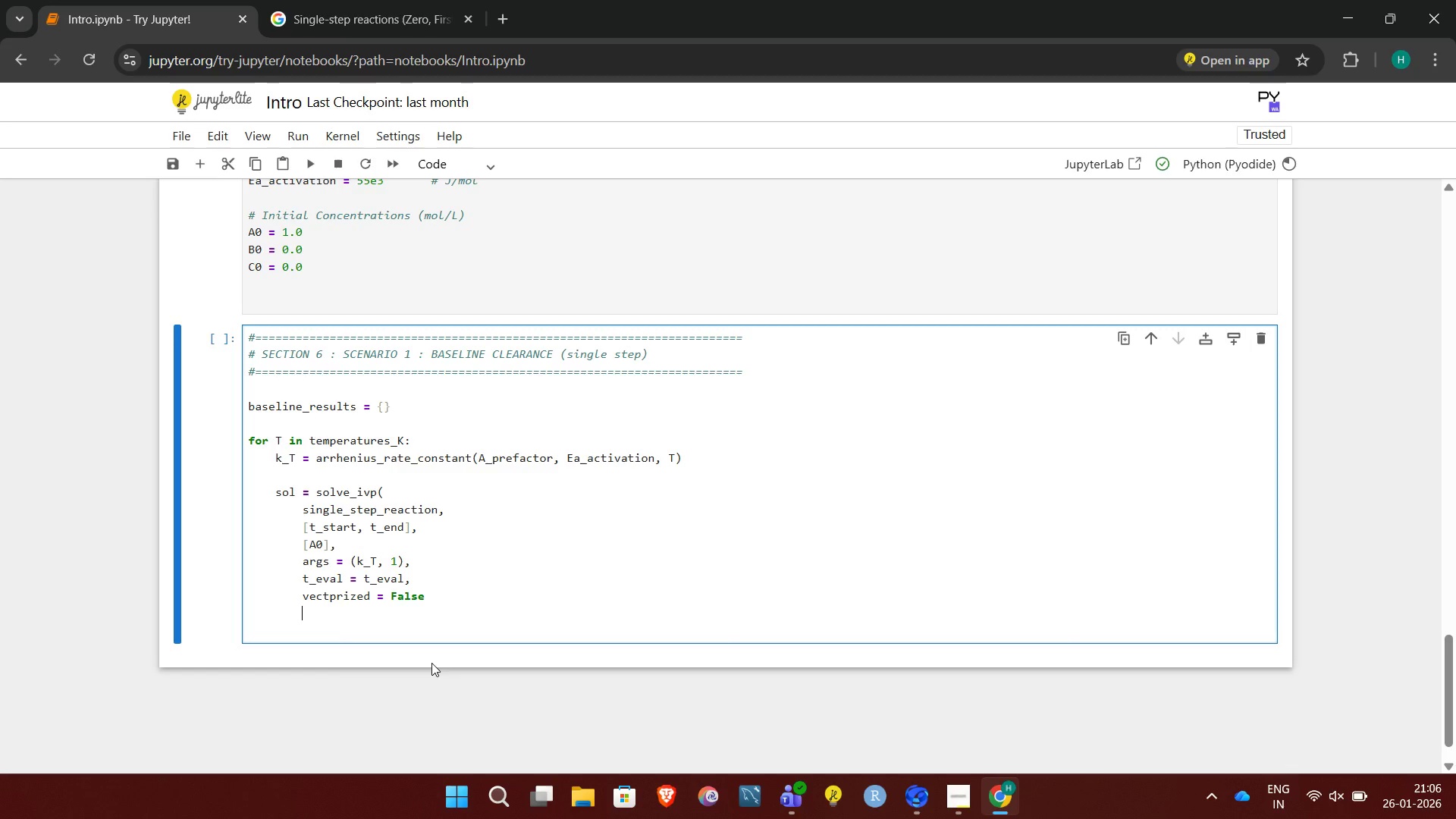 
key(Shift+0)
 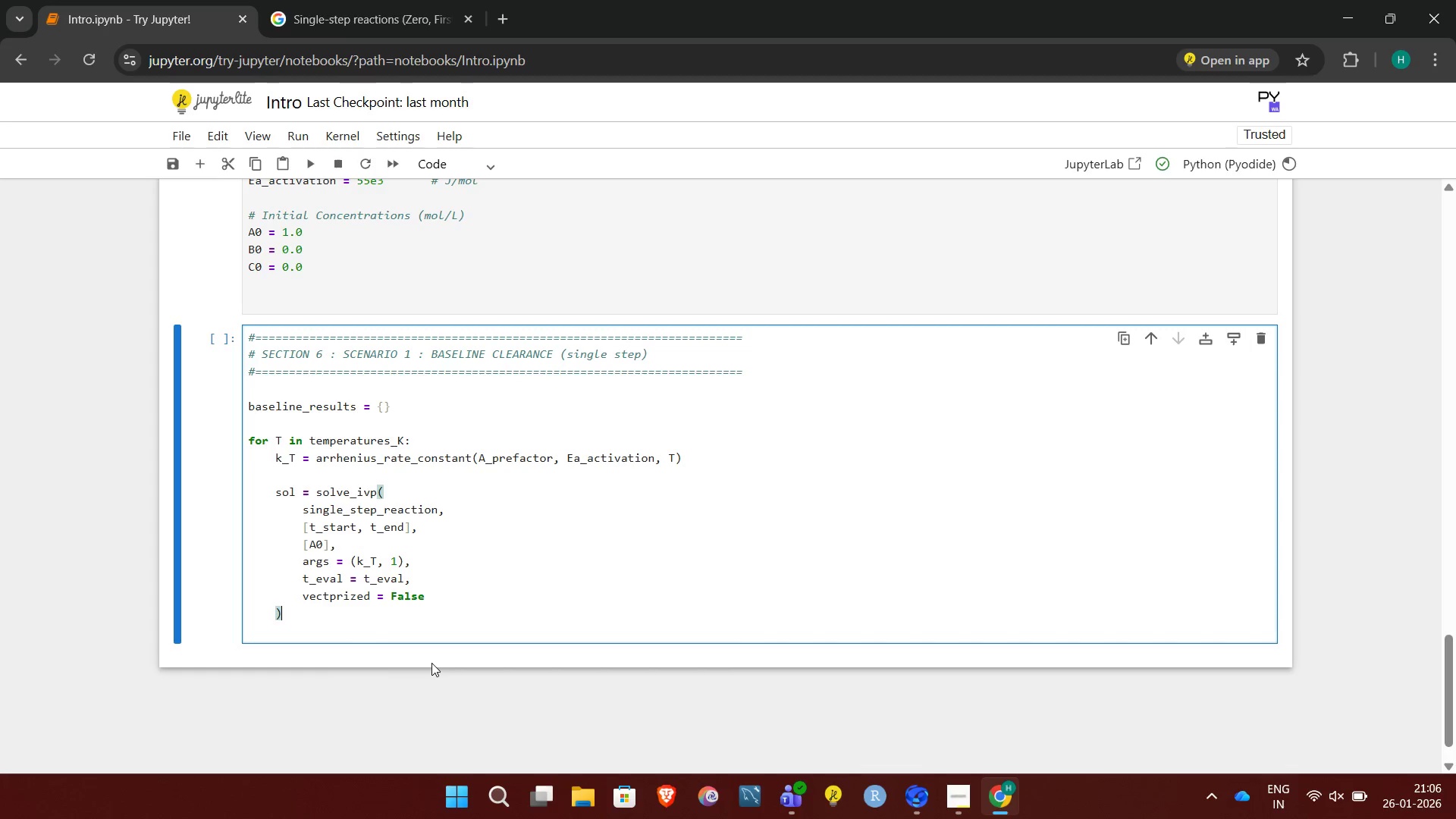 
key(Enter)
 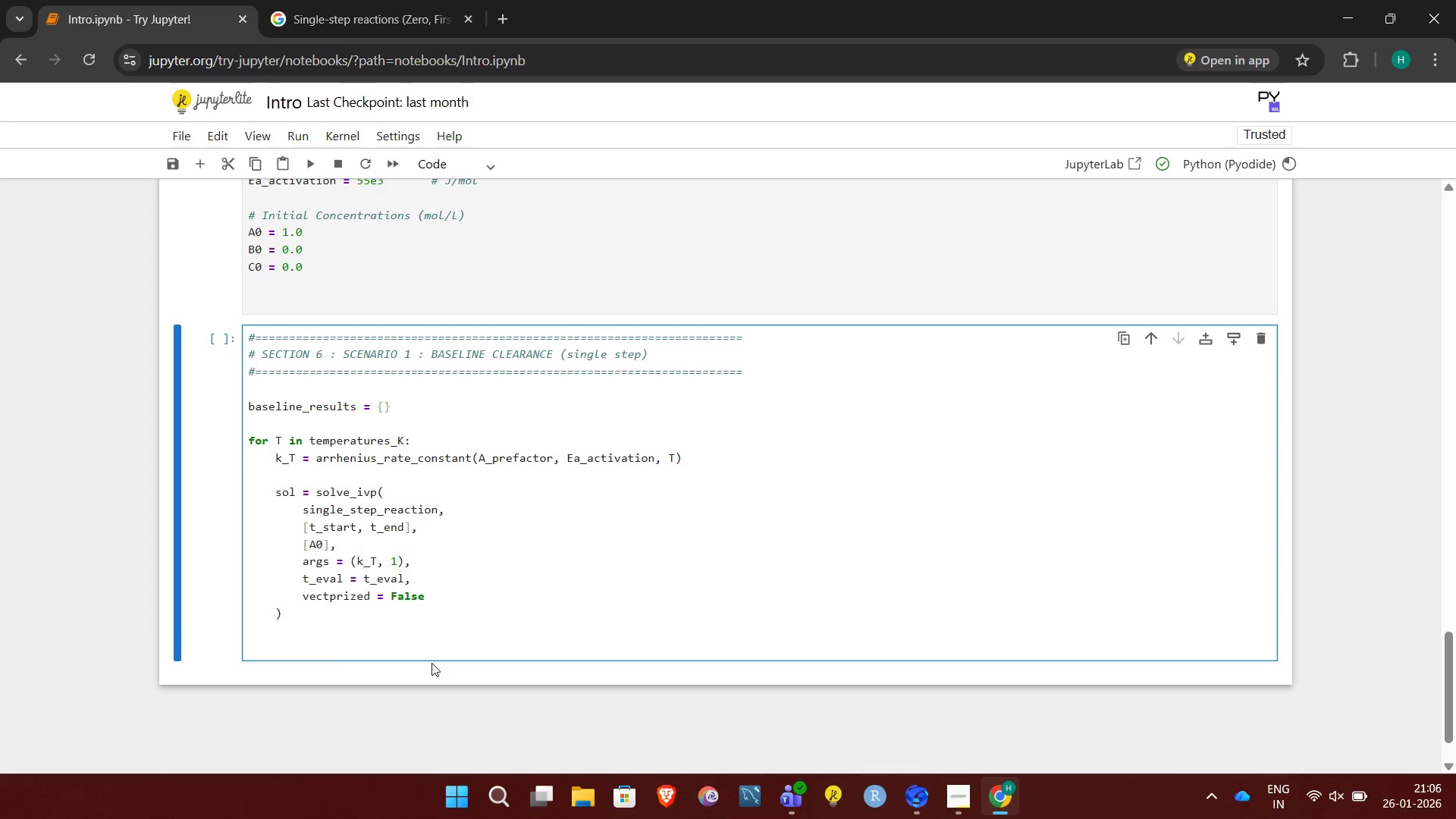 
key(Enter)
 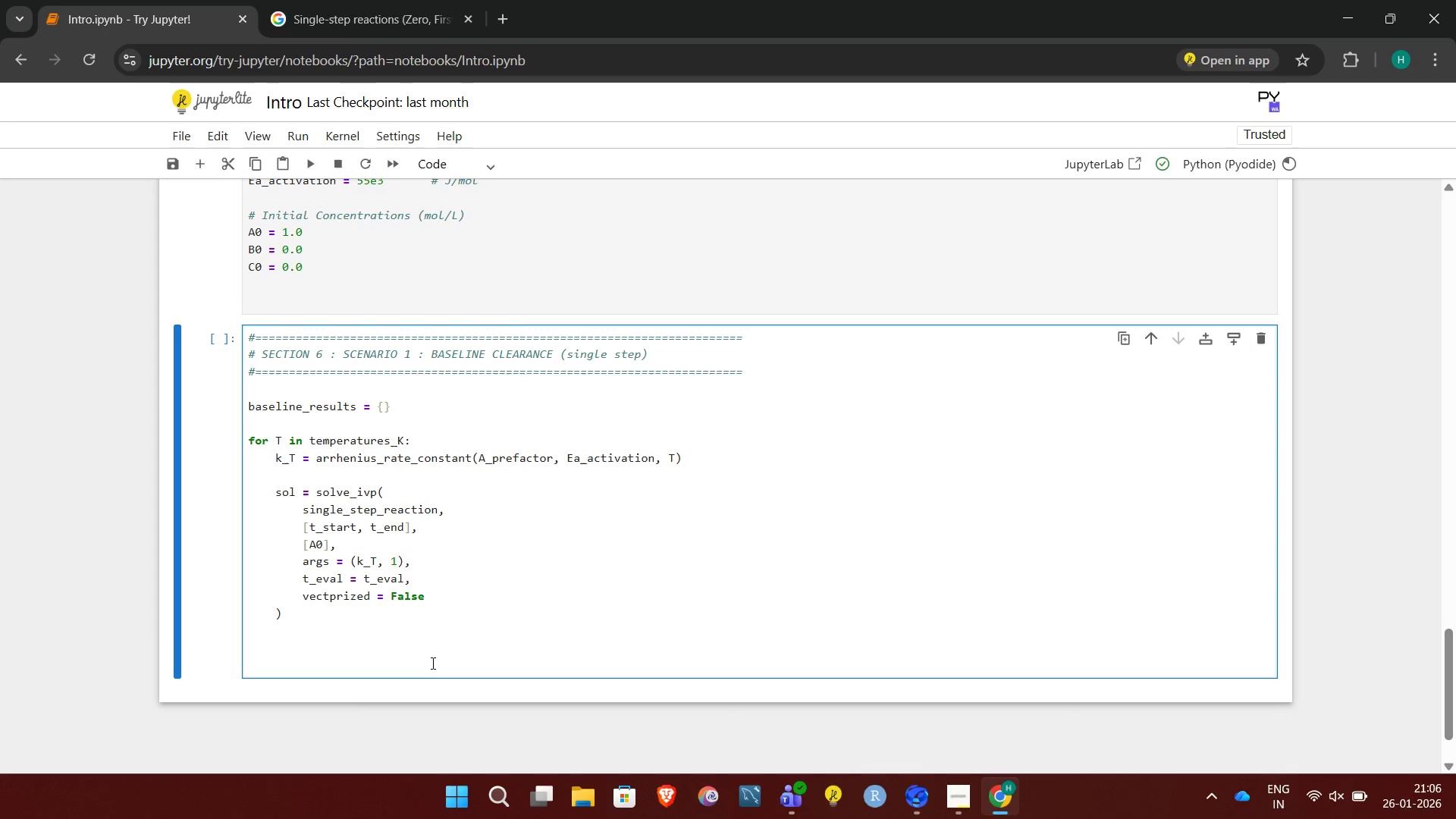 
type(baseline_results_)
key(Backspace)
type([T] = sol.y[0])
 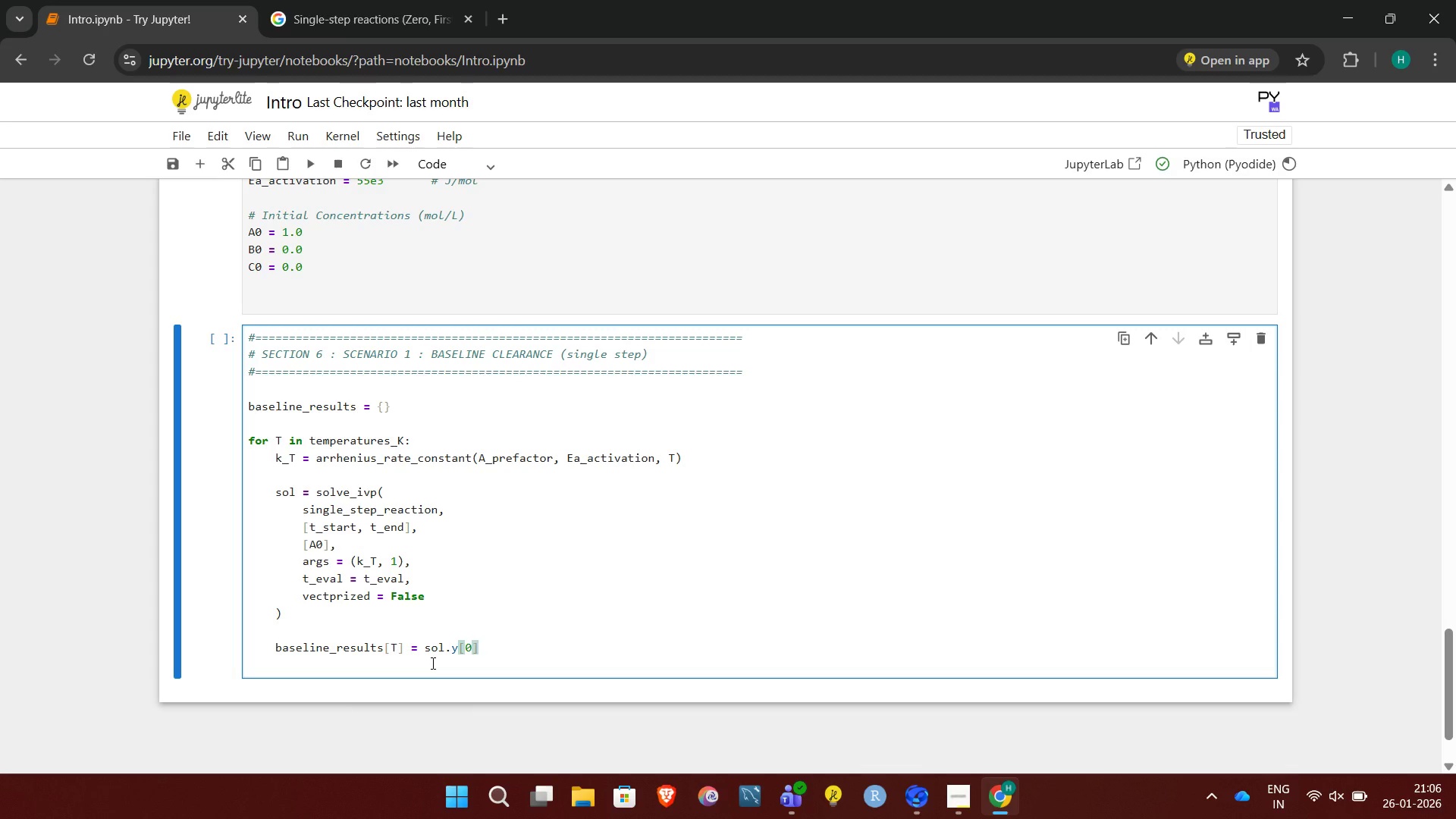 
wait(21.02)
 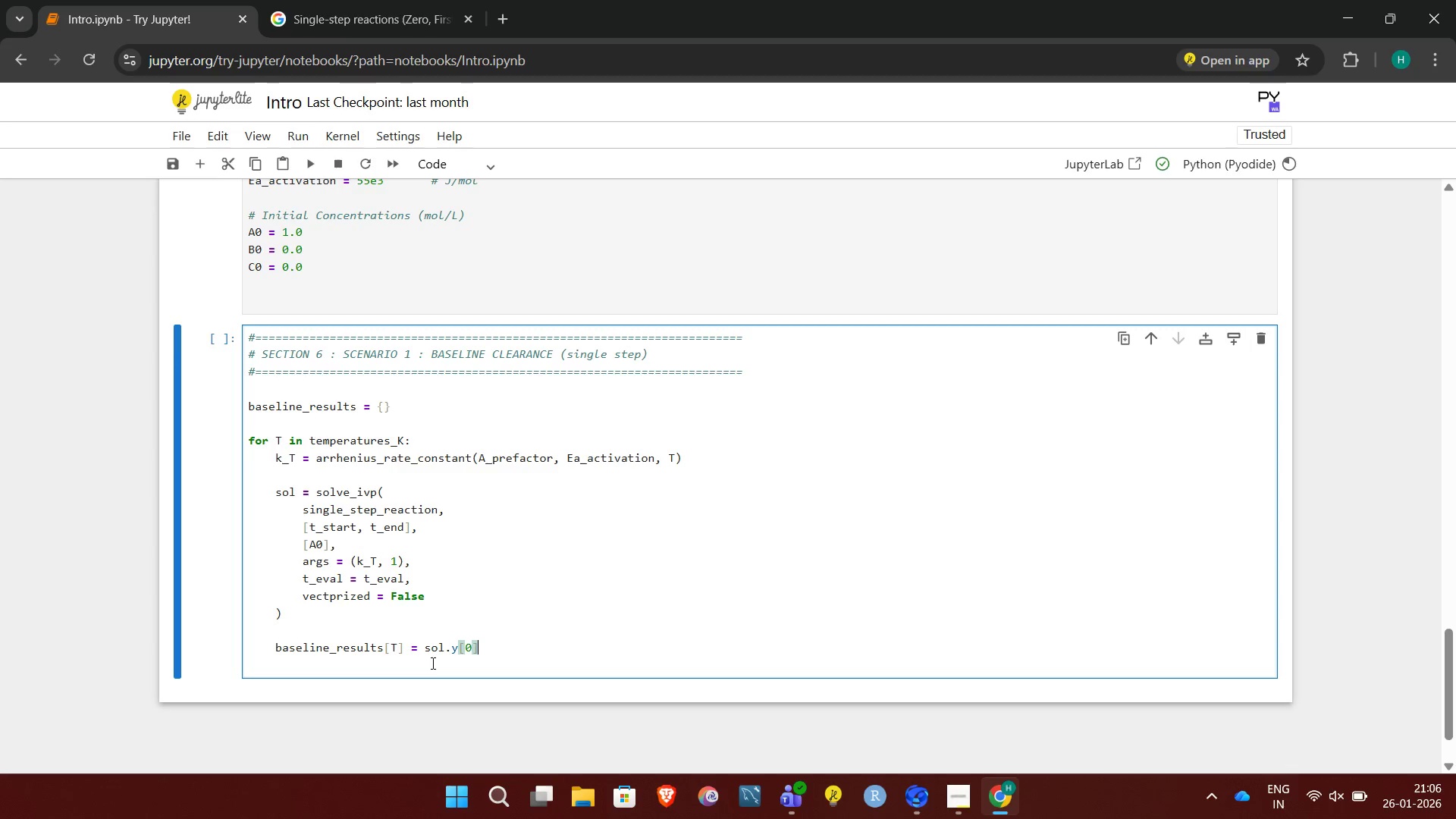 
left_click([568, 567])
 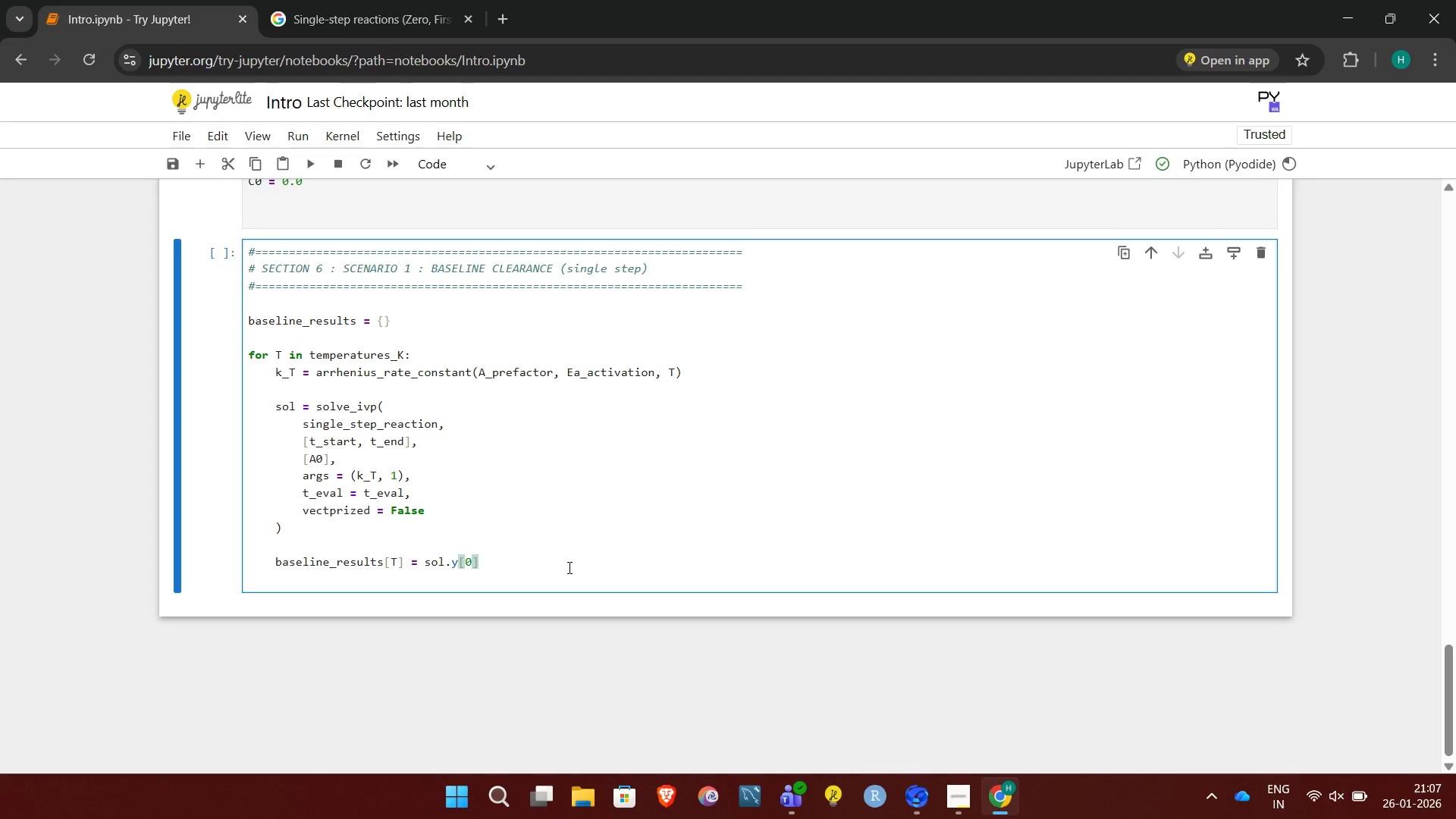 
wait(21.31)
 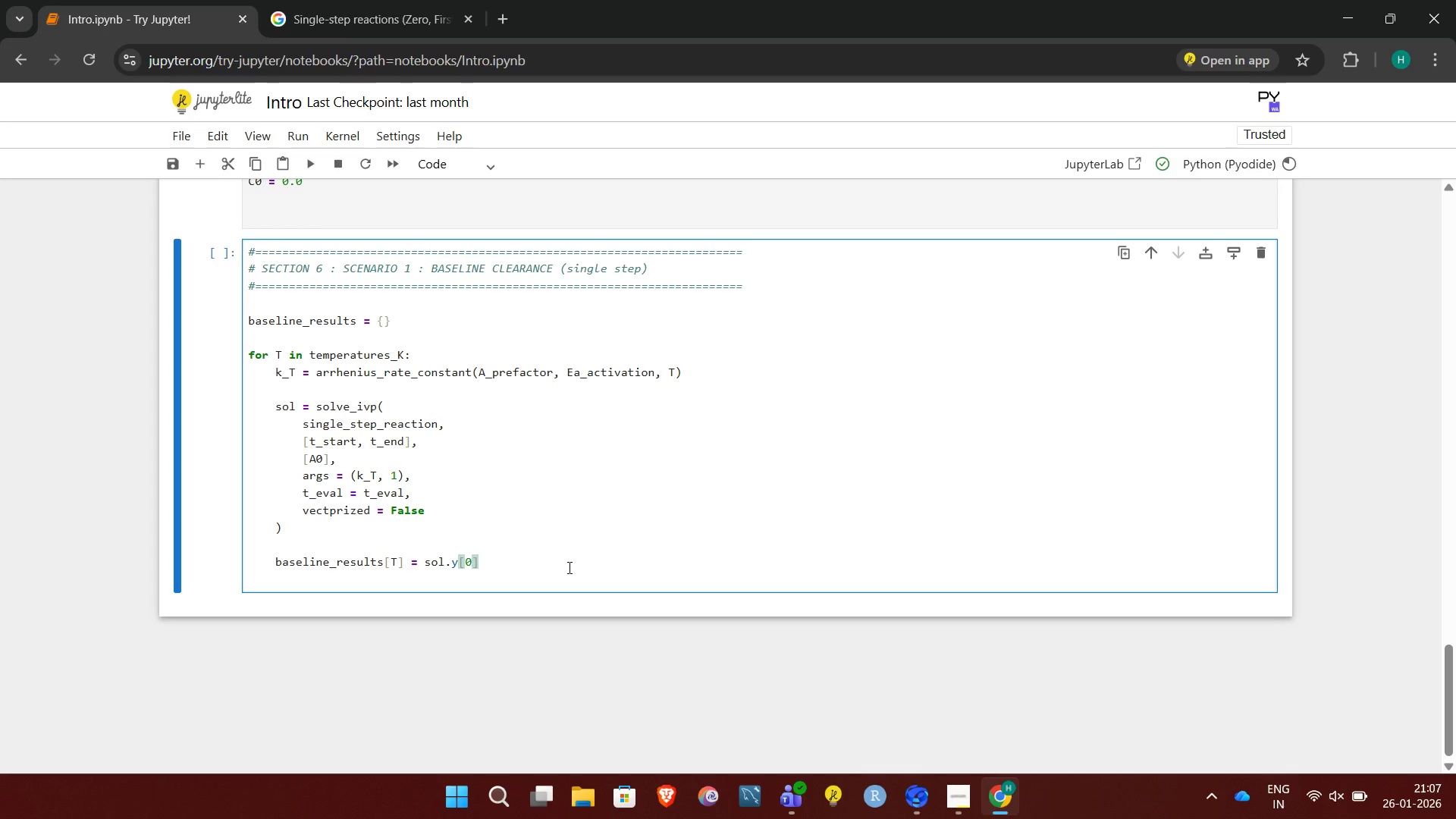 
left_click([964, 783])